 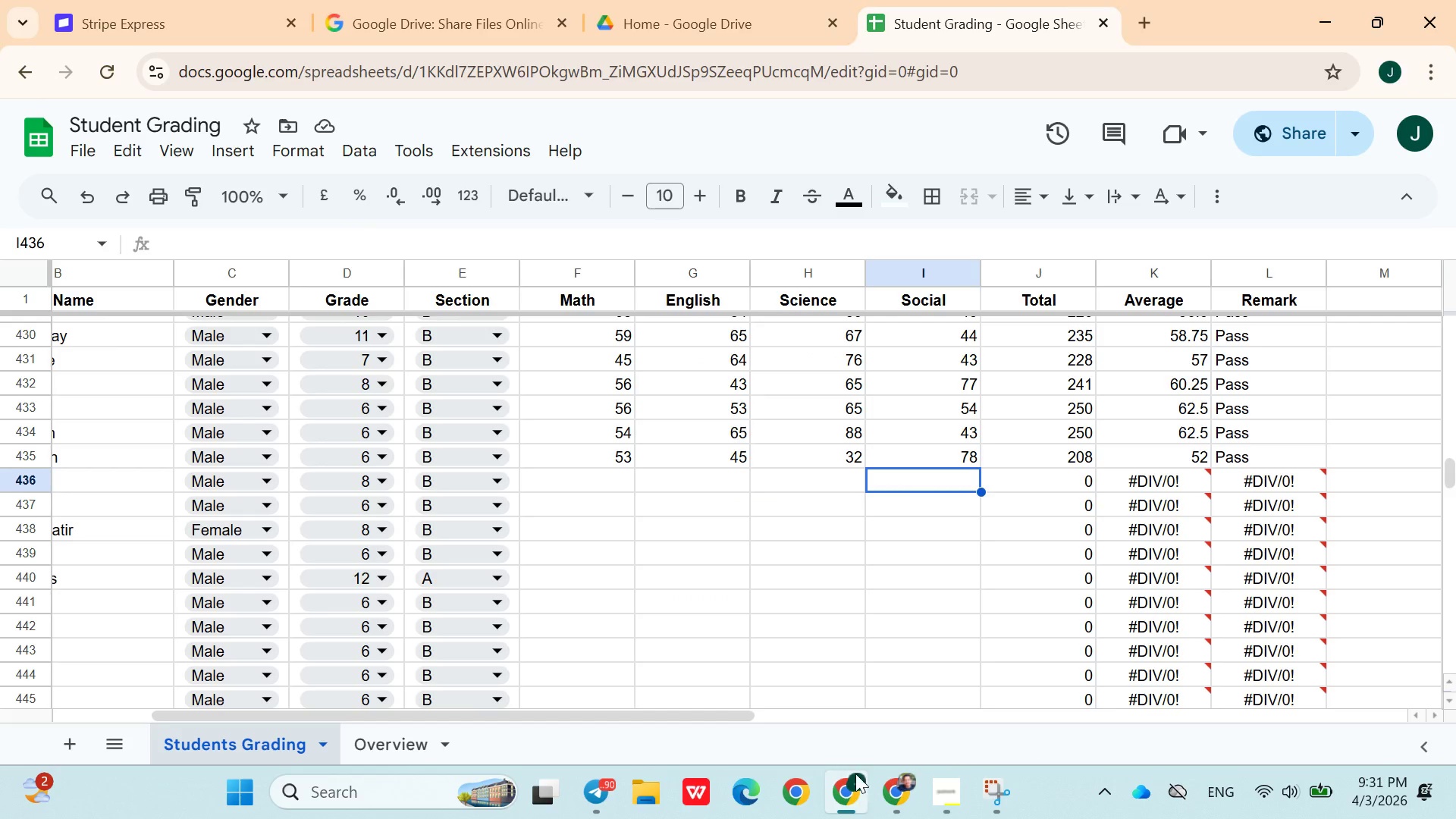 
left_click([625, 483])
 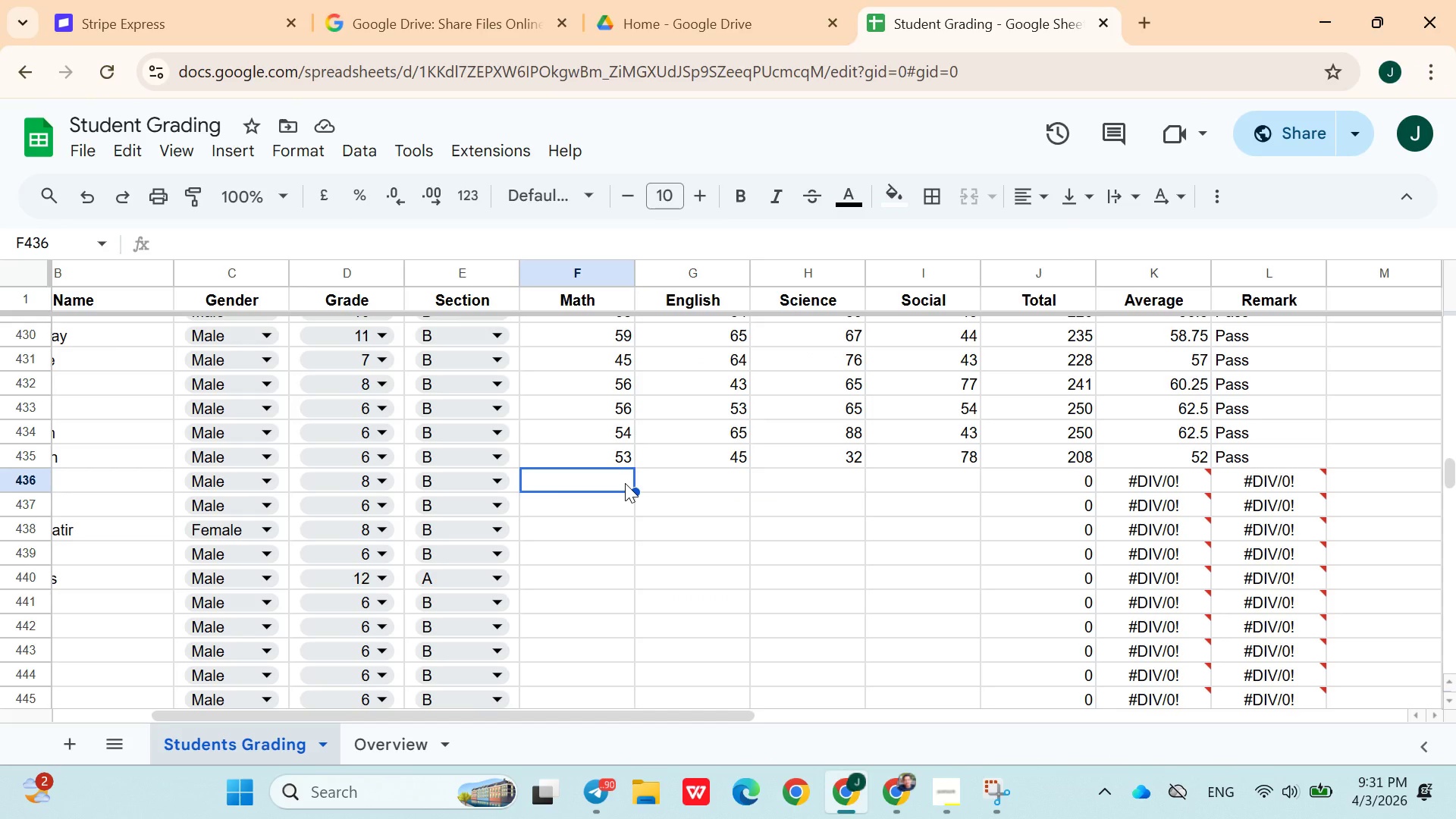 
type(78)
 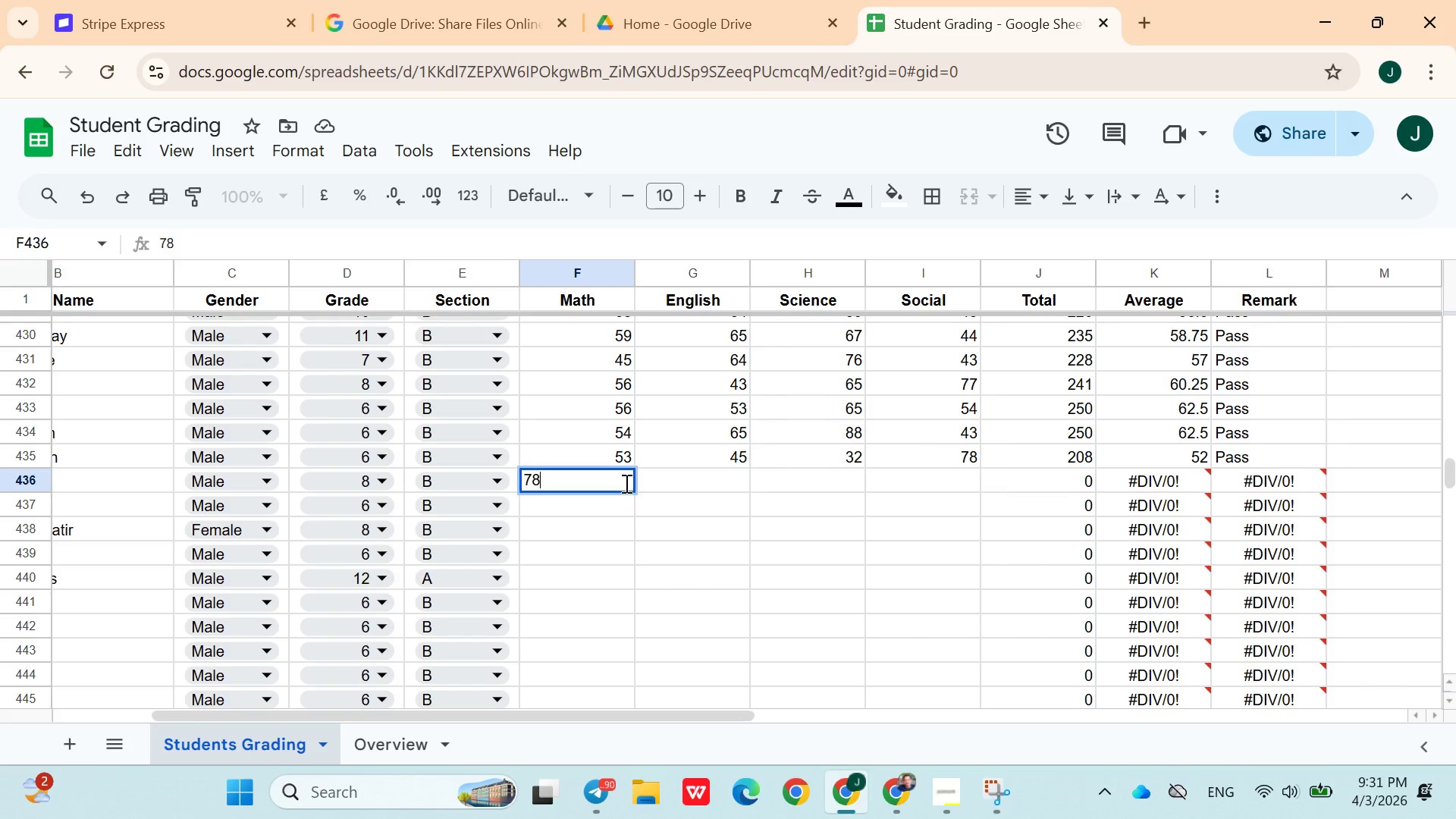 
key(ArrowRight)
 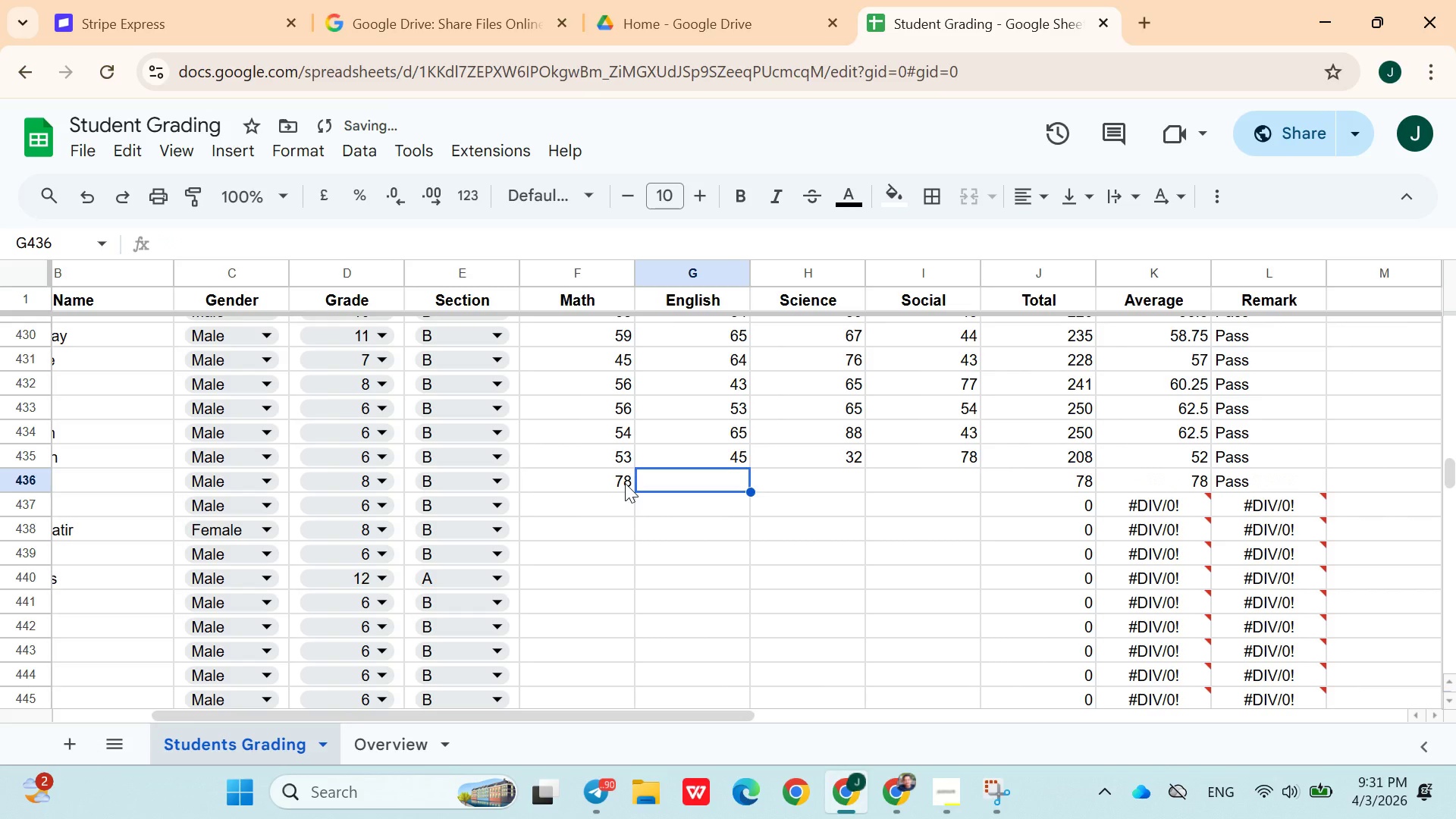 
type(53)
 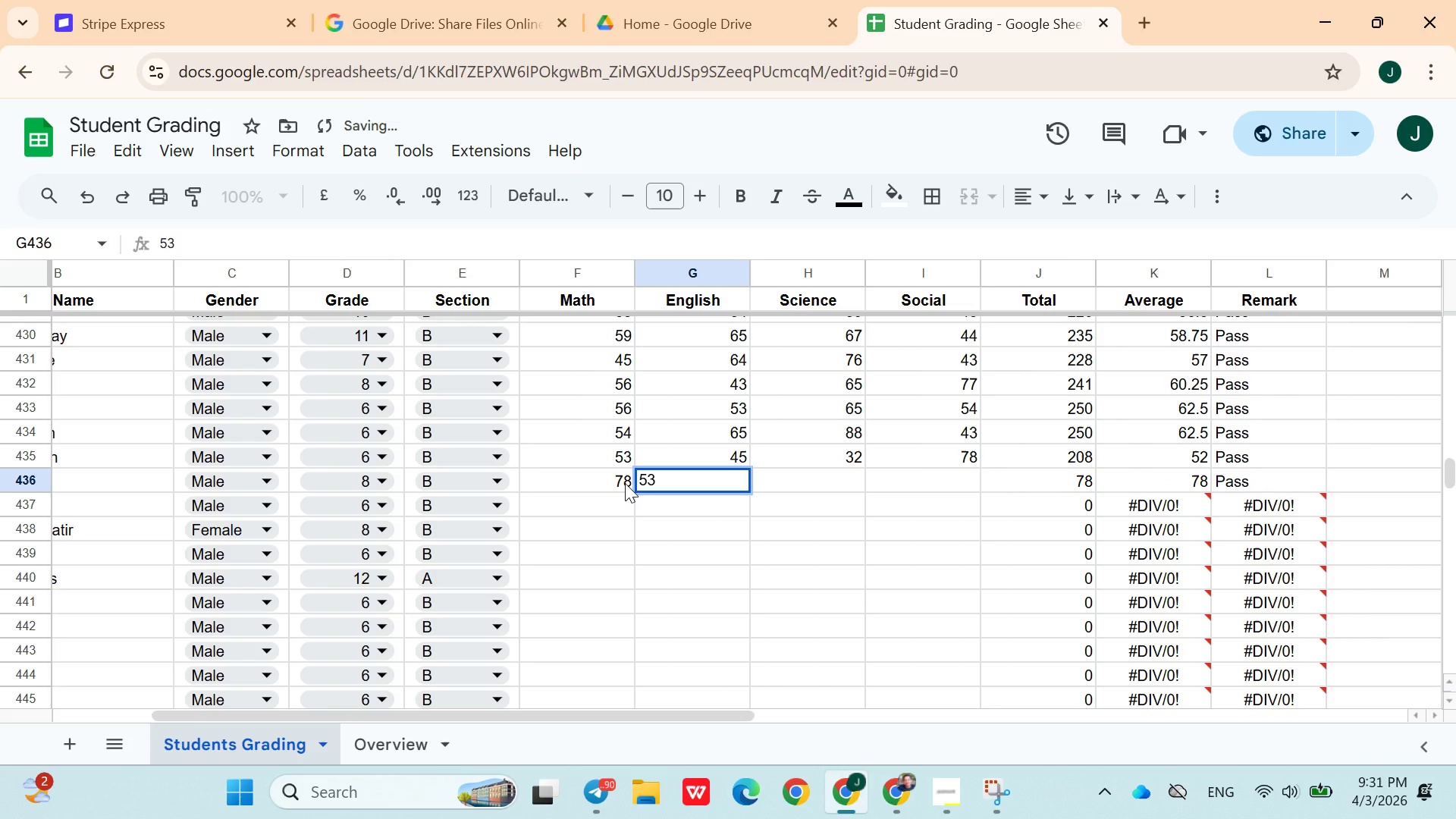 
key(ArrowRight)
 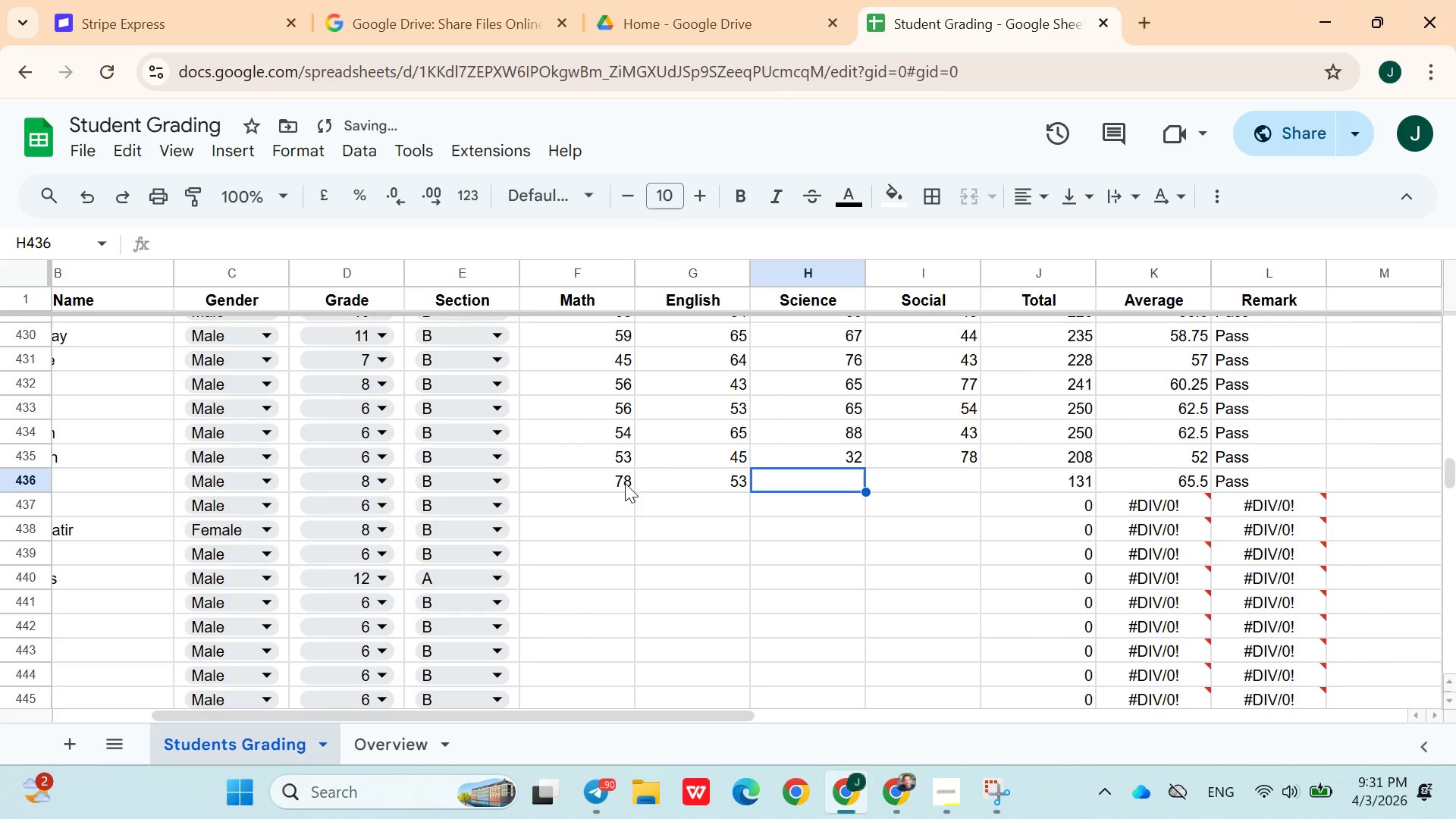 
type(45)
 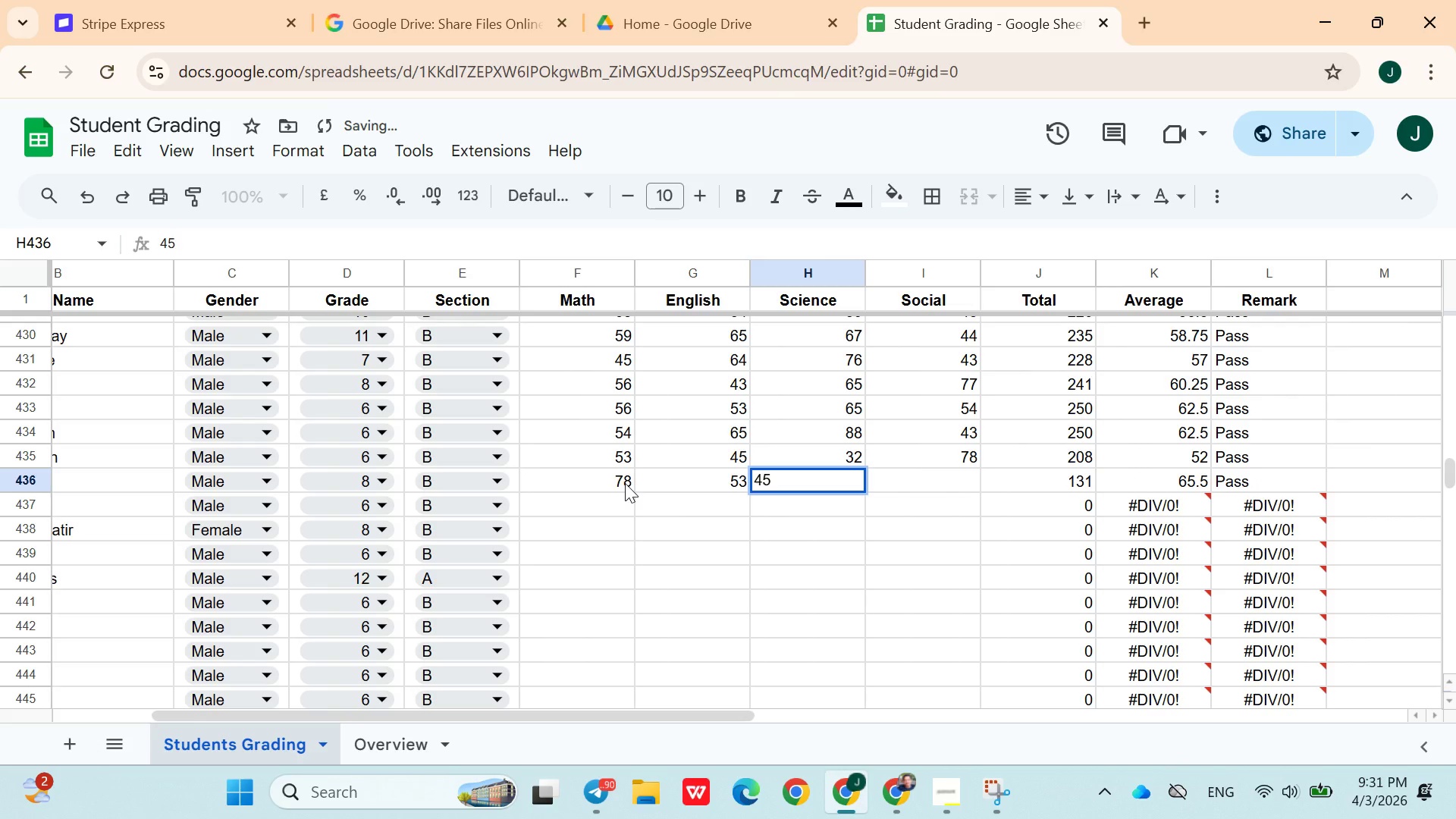 
key(ArrowRight)
 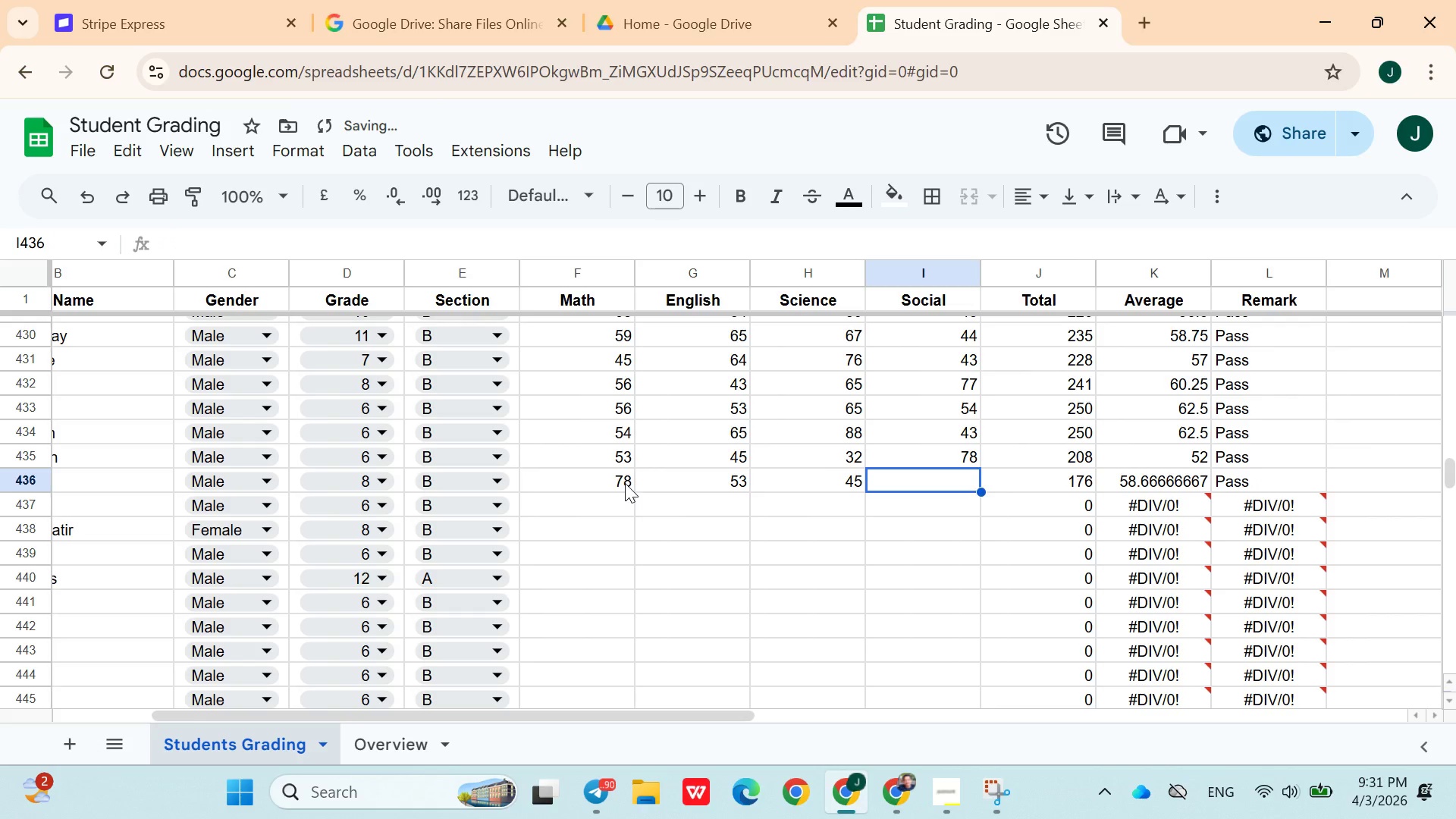 
type(66)
 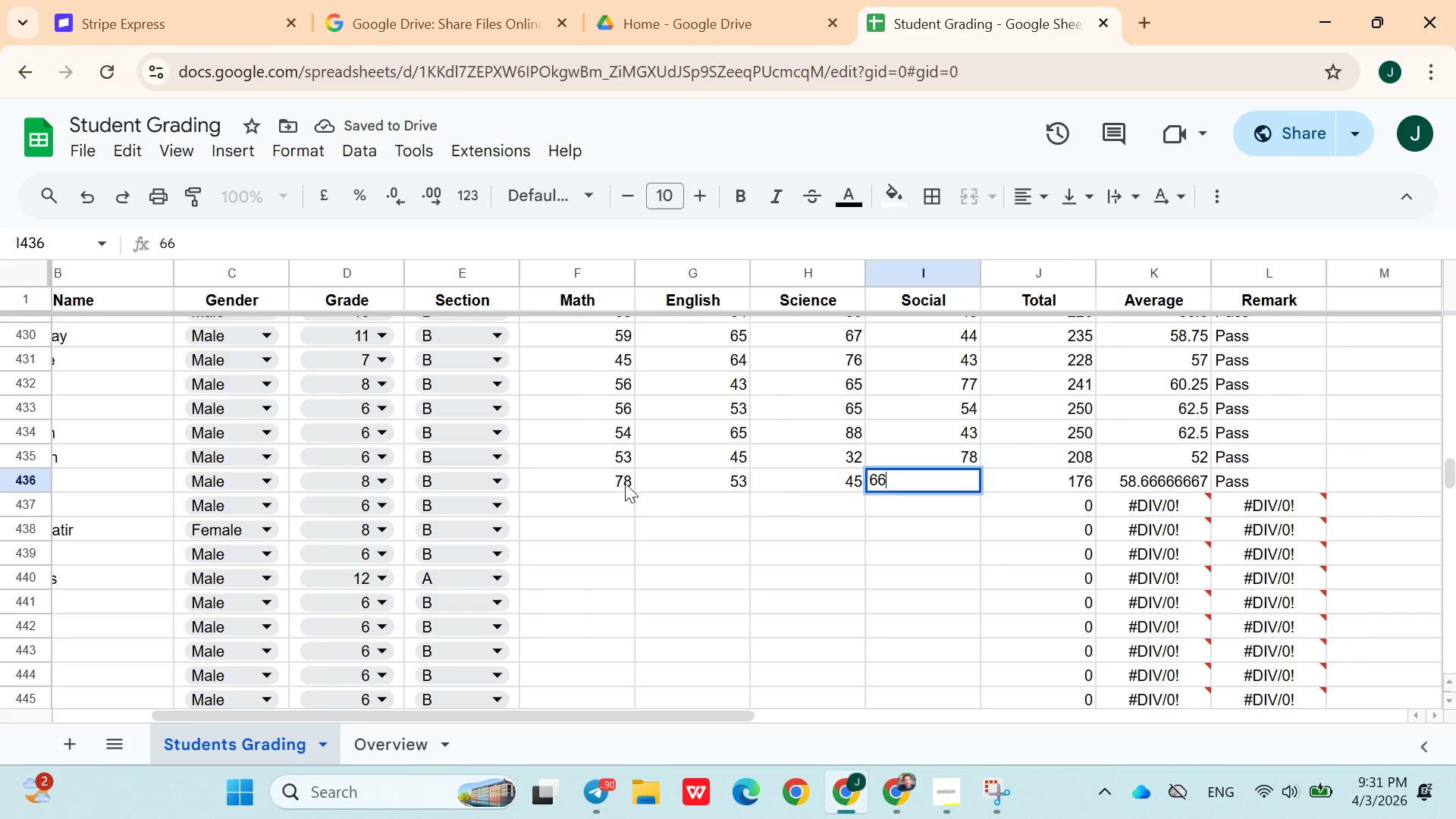 
key(ArrowDown)
 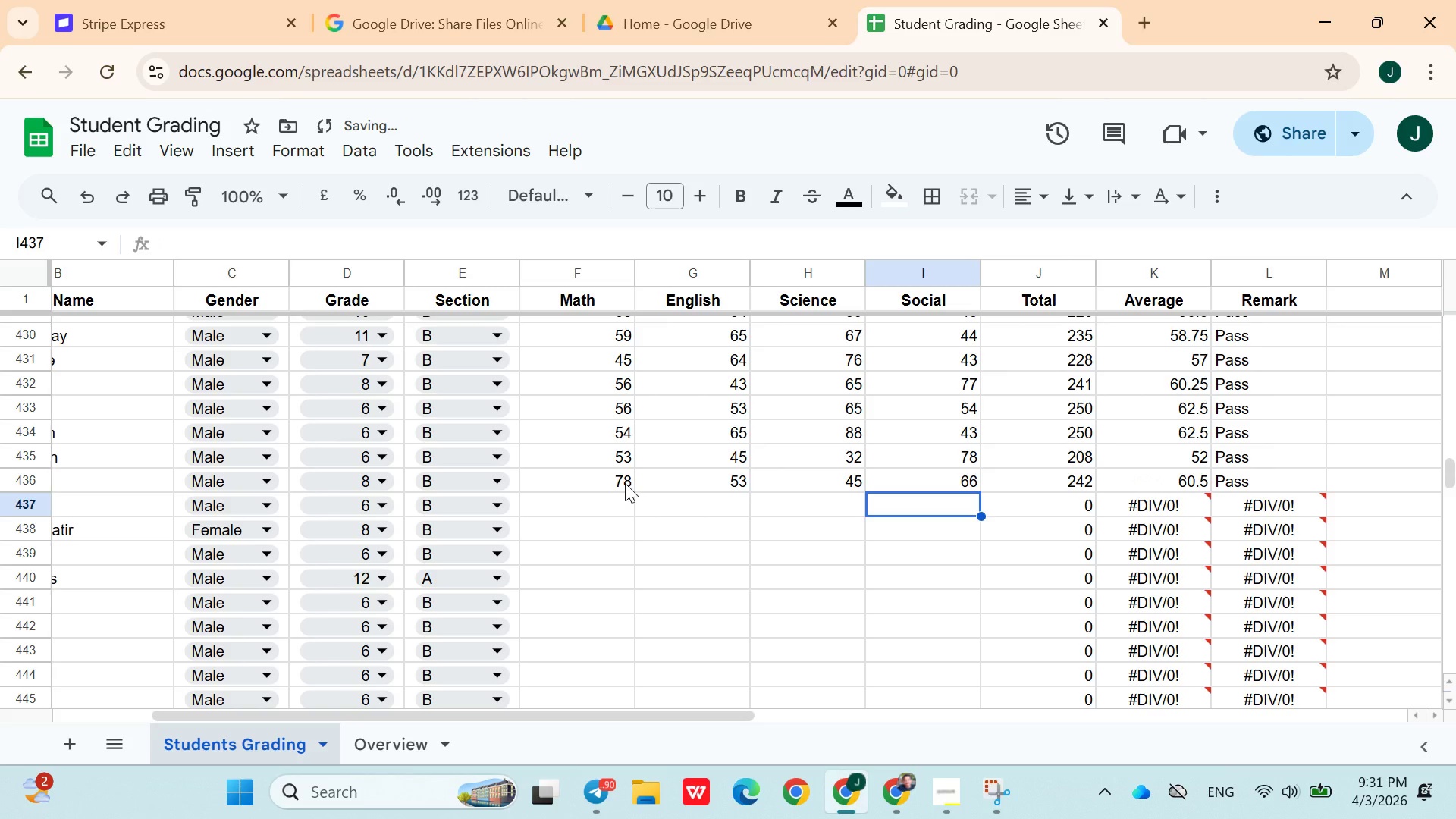 
key(ArrowLeft)
 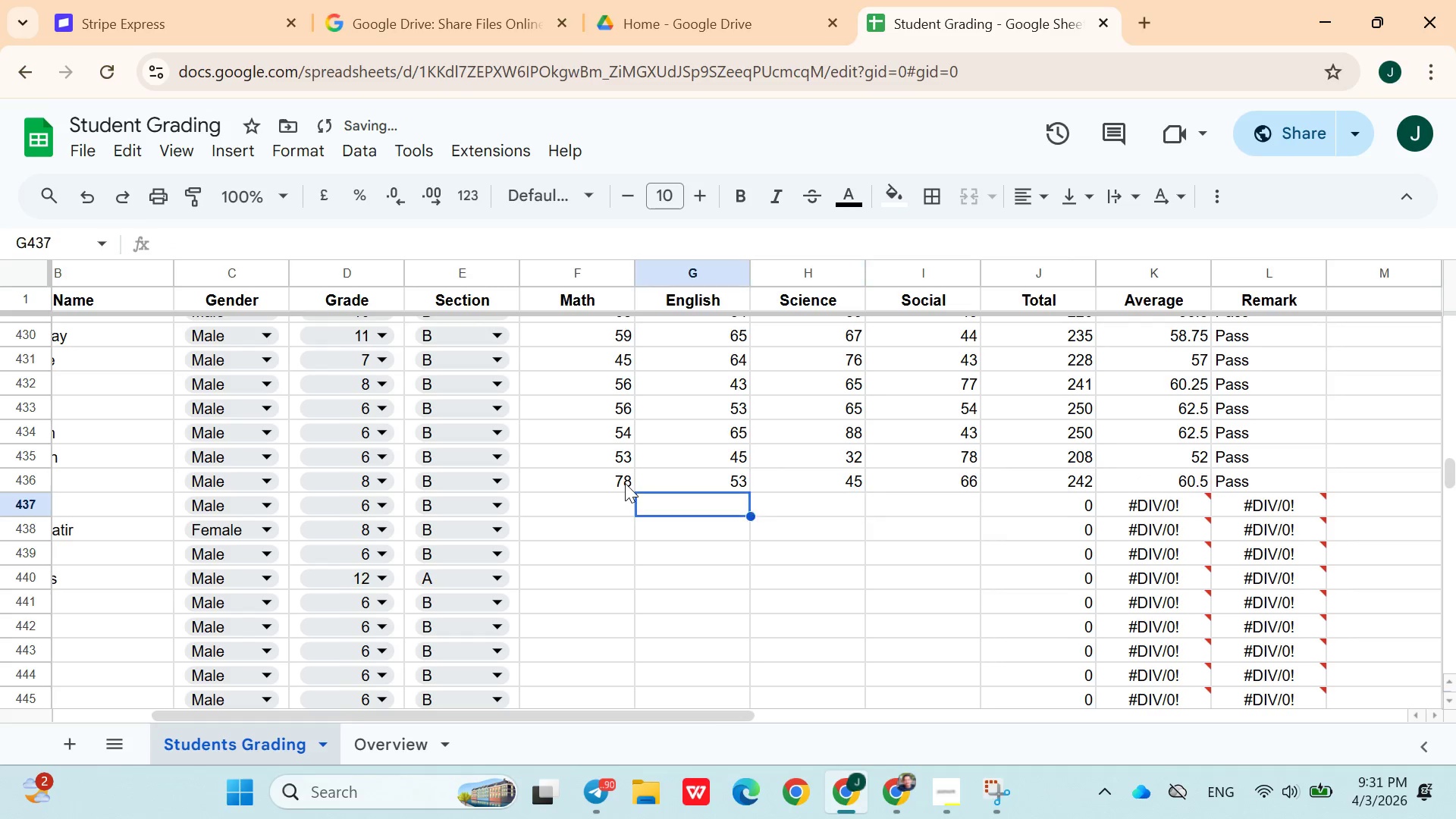 
key(ArrowLeft)
 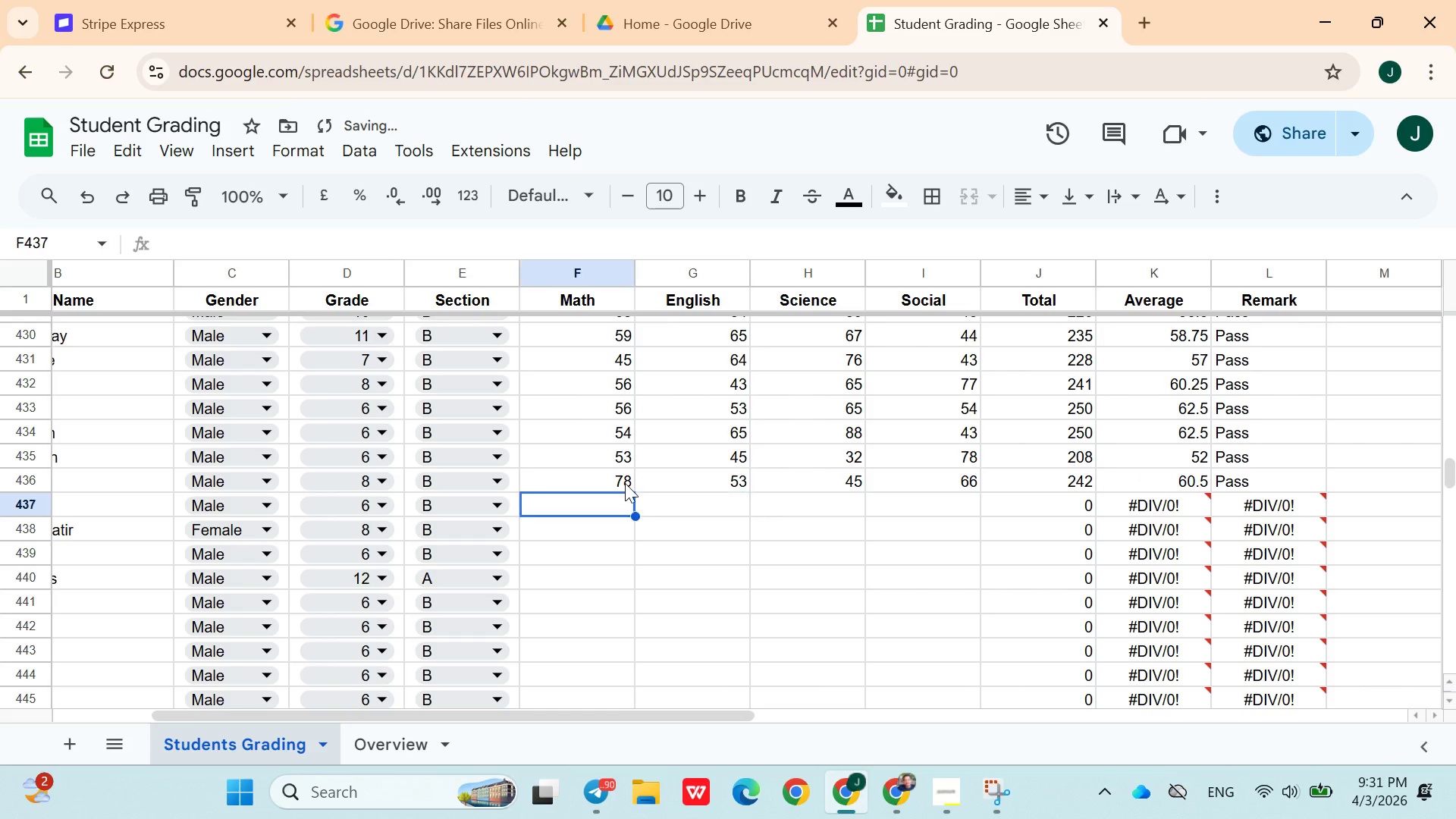 
key(ArrowLeft)
 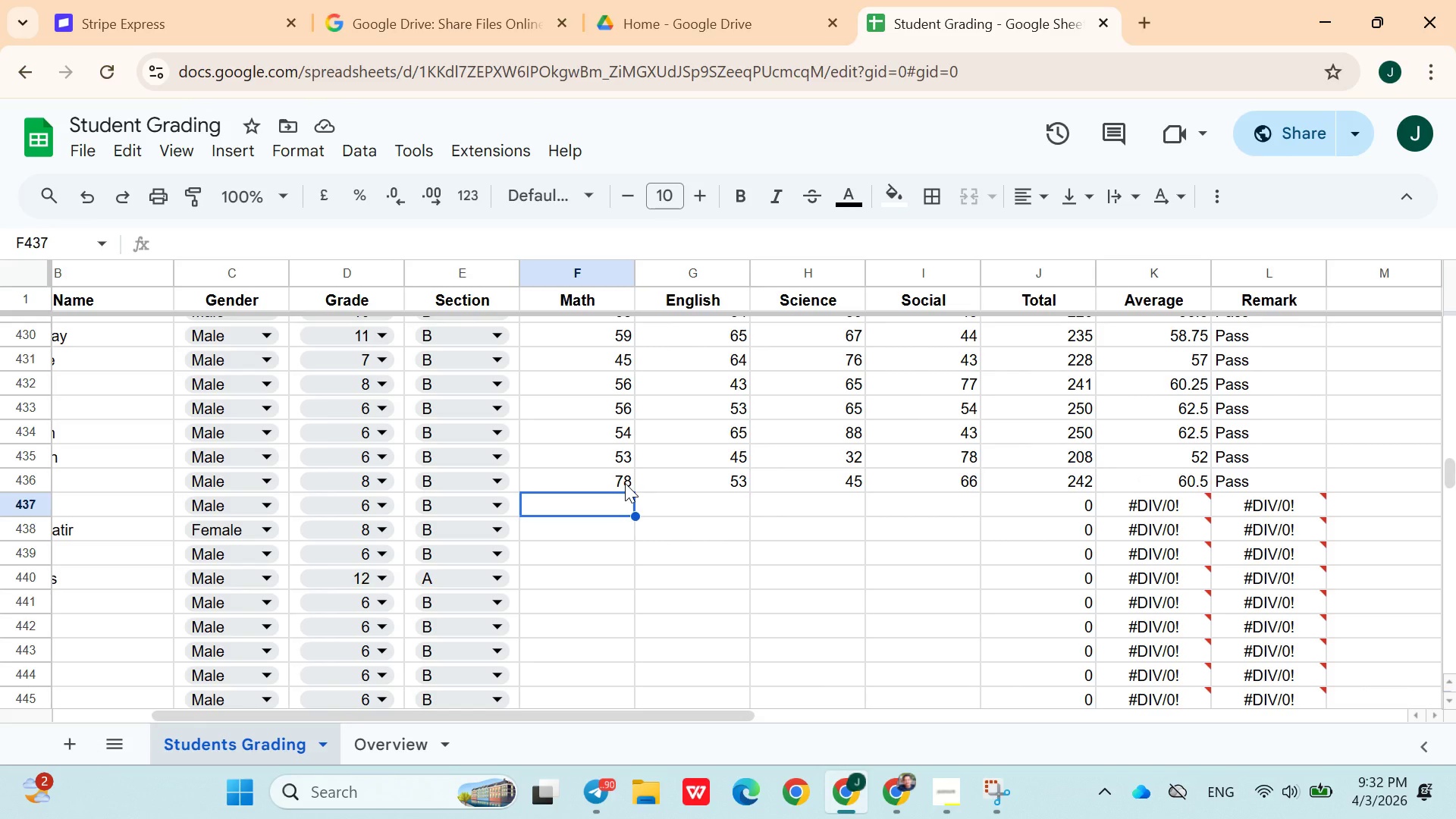 
wait(27.66)
 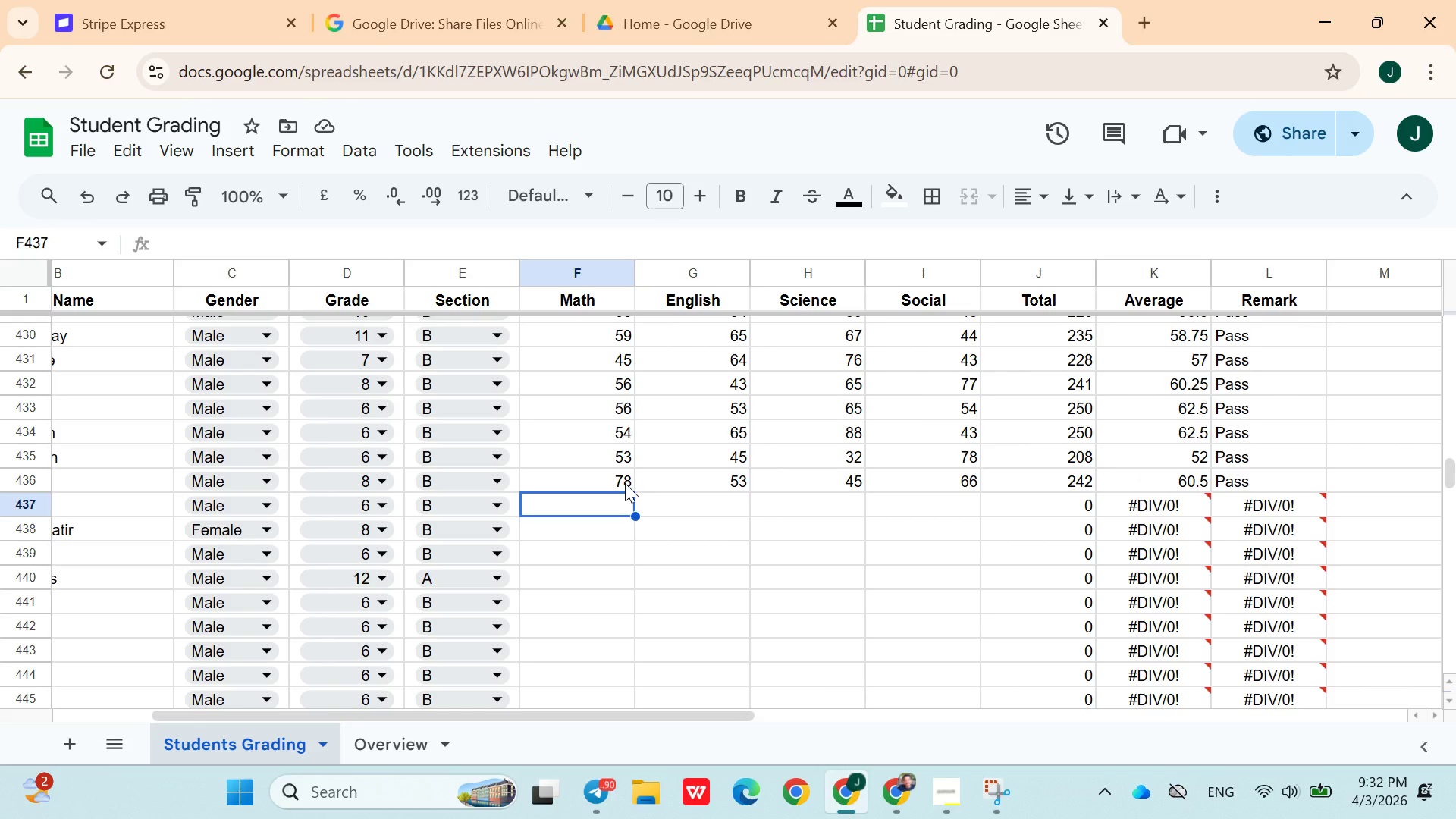 
type(54)
 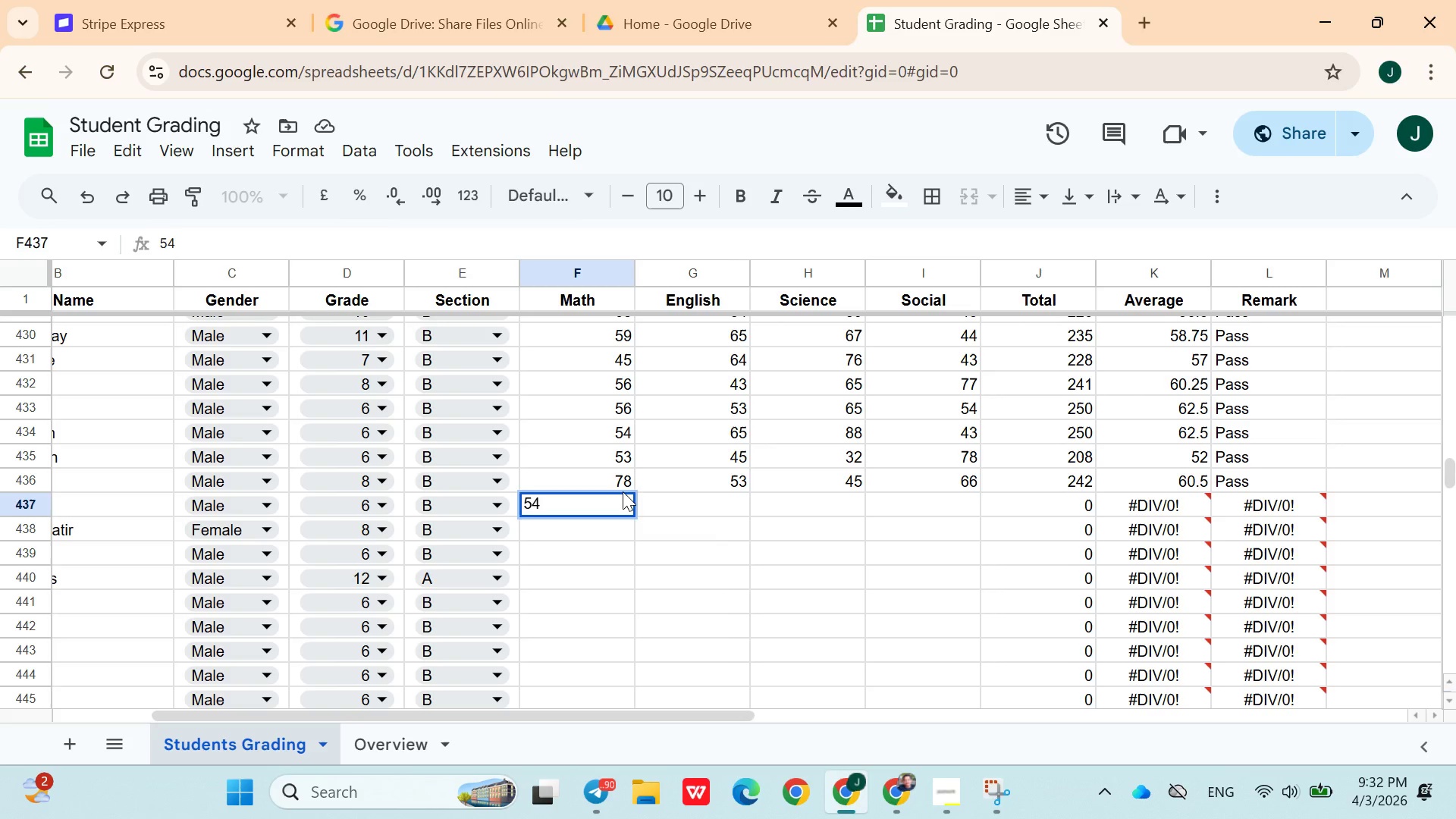 
key(ArrowRight)
 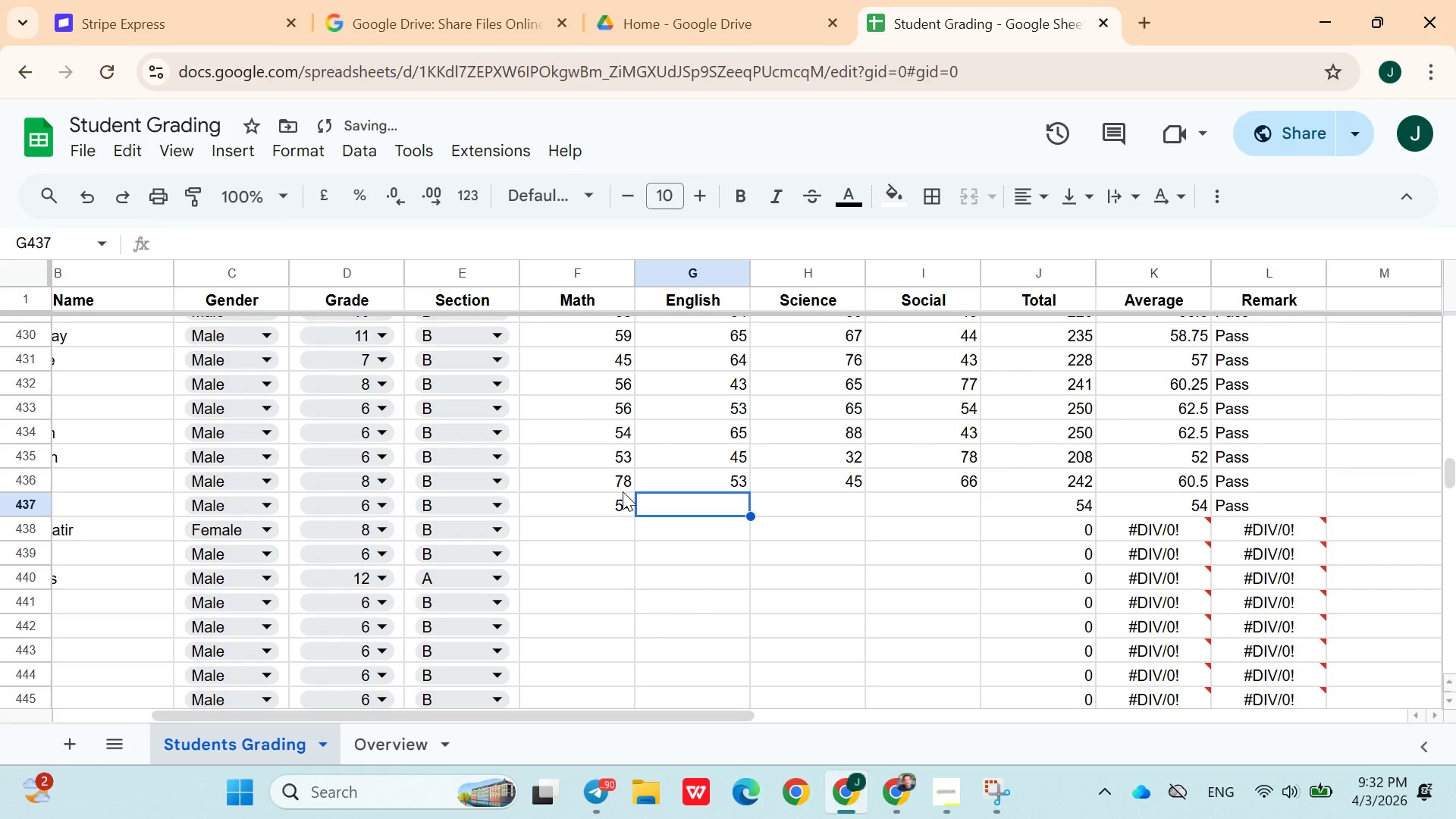 
type(65)
 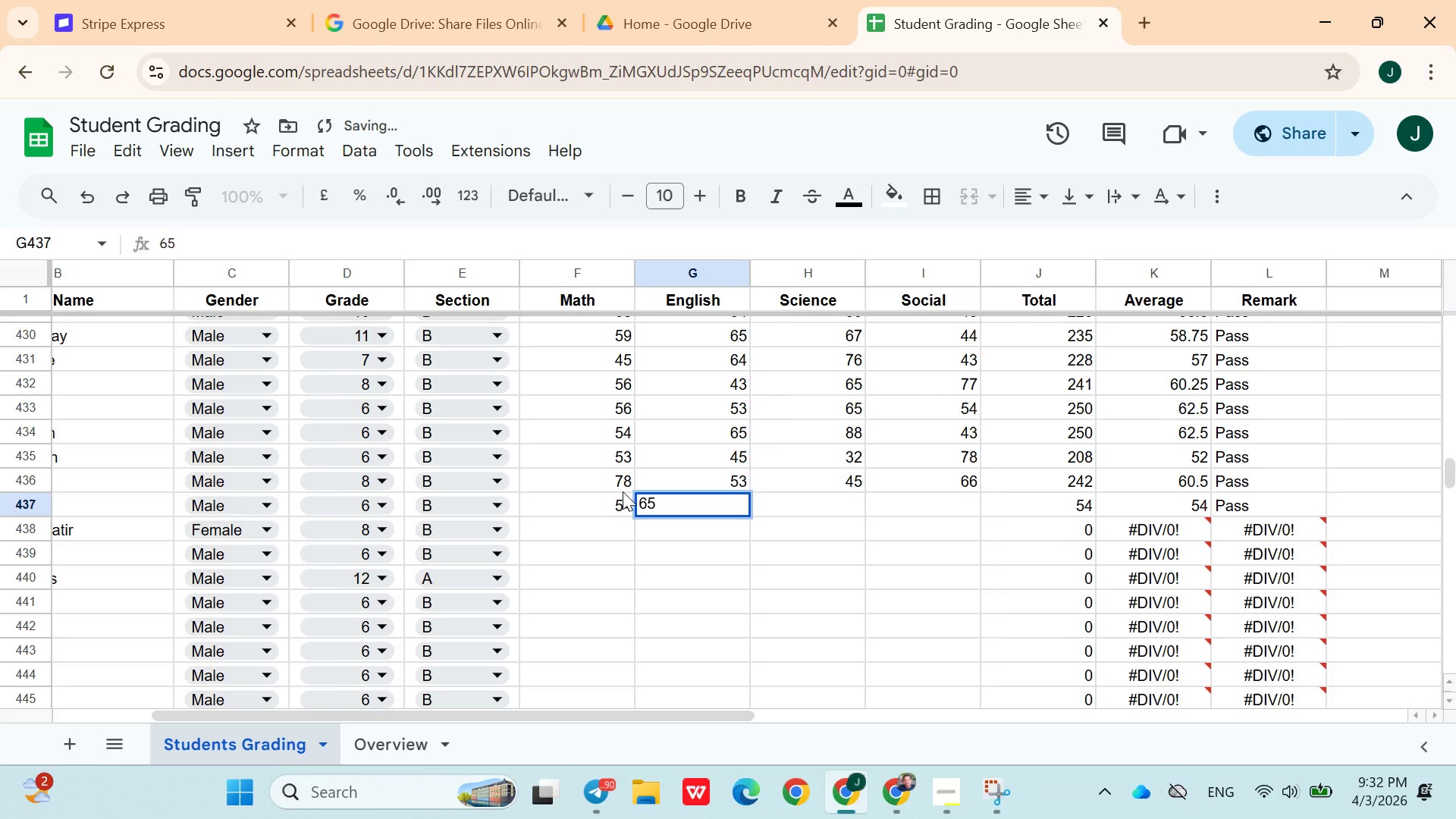 
key(ArrowRight)
 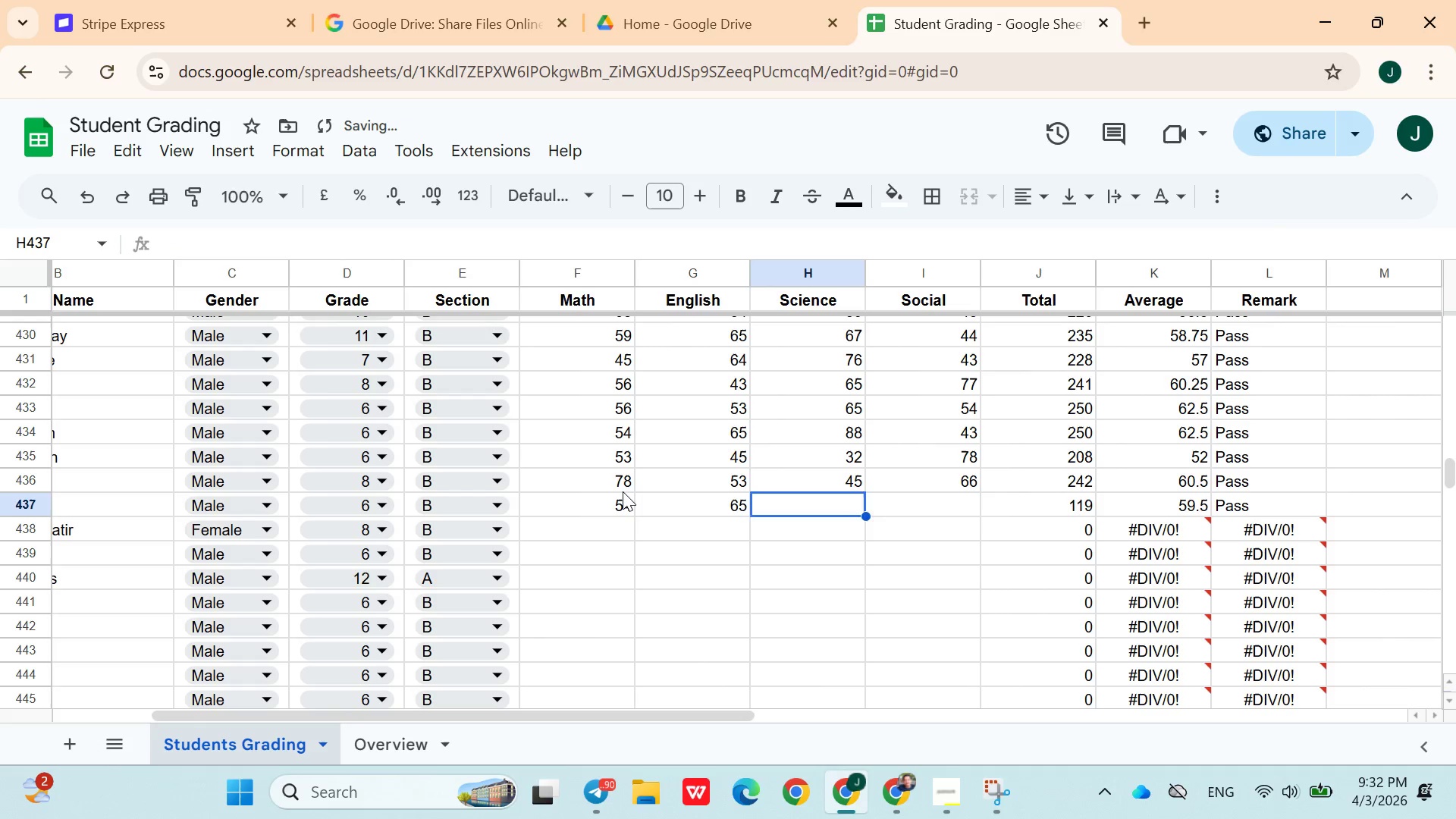 
type(77)
 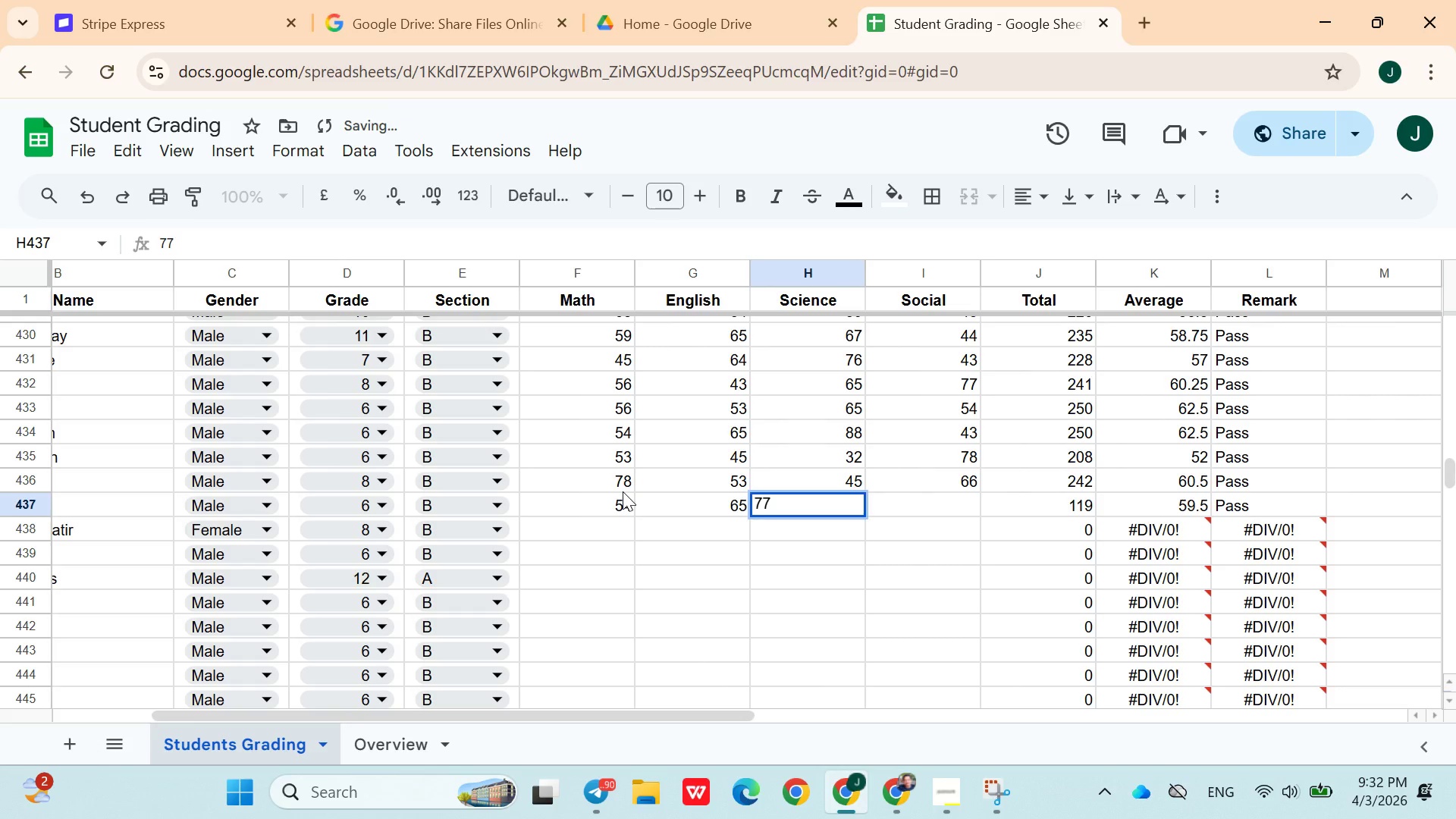 
key(ArrowRight)
 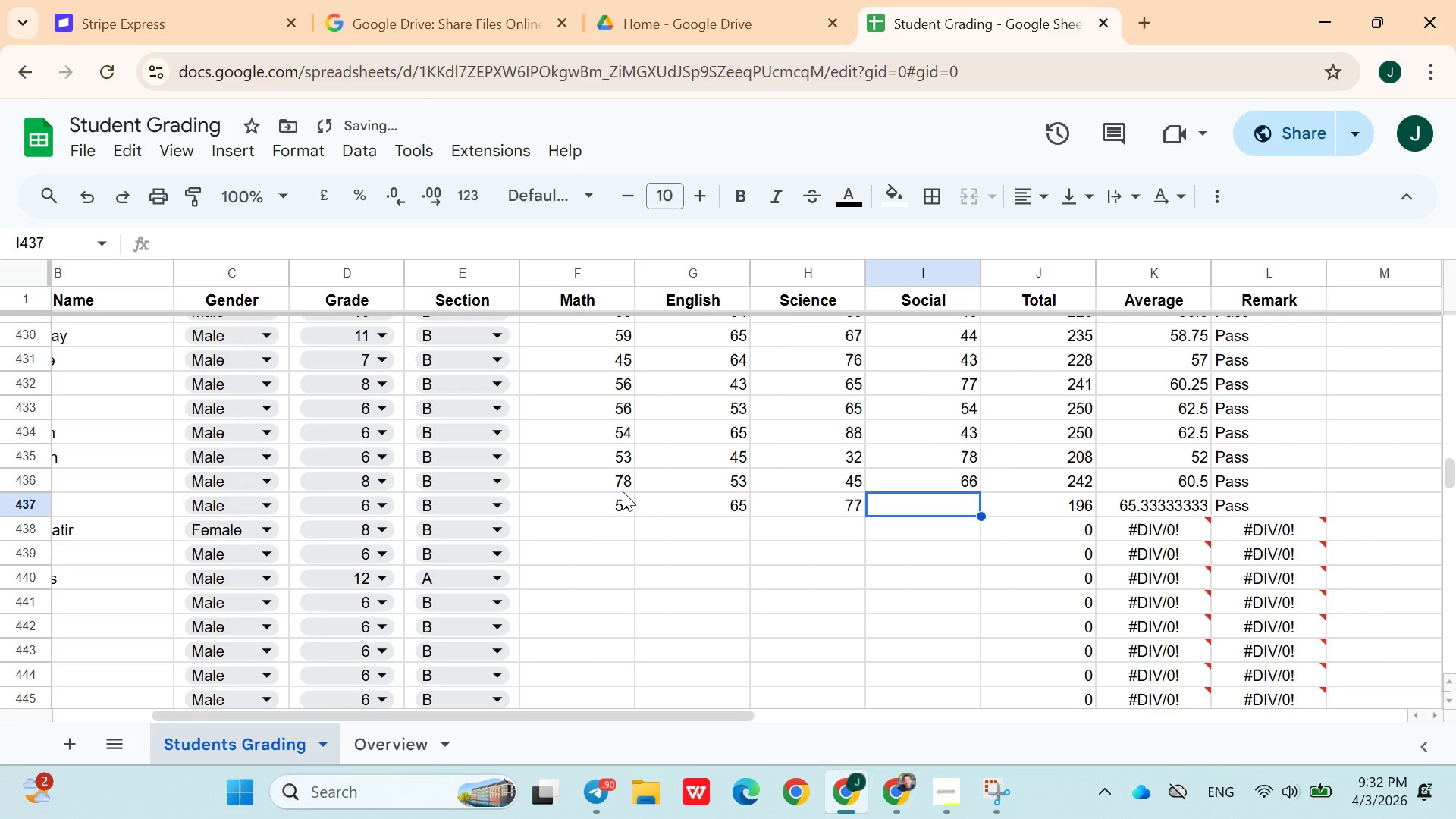 
type(43)
 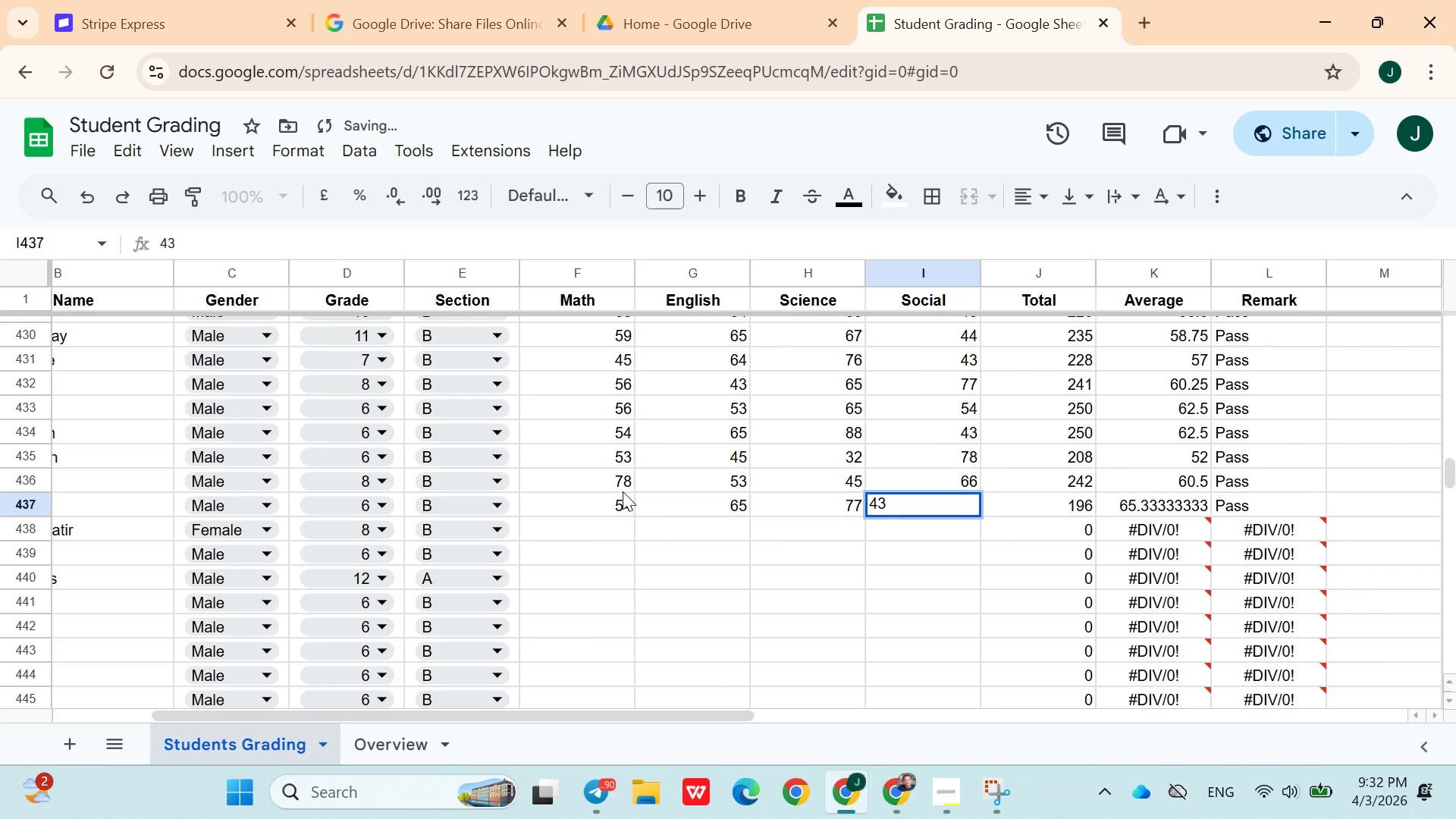 
key(ArrowDown)
 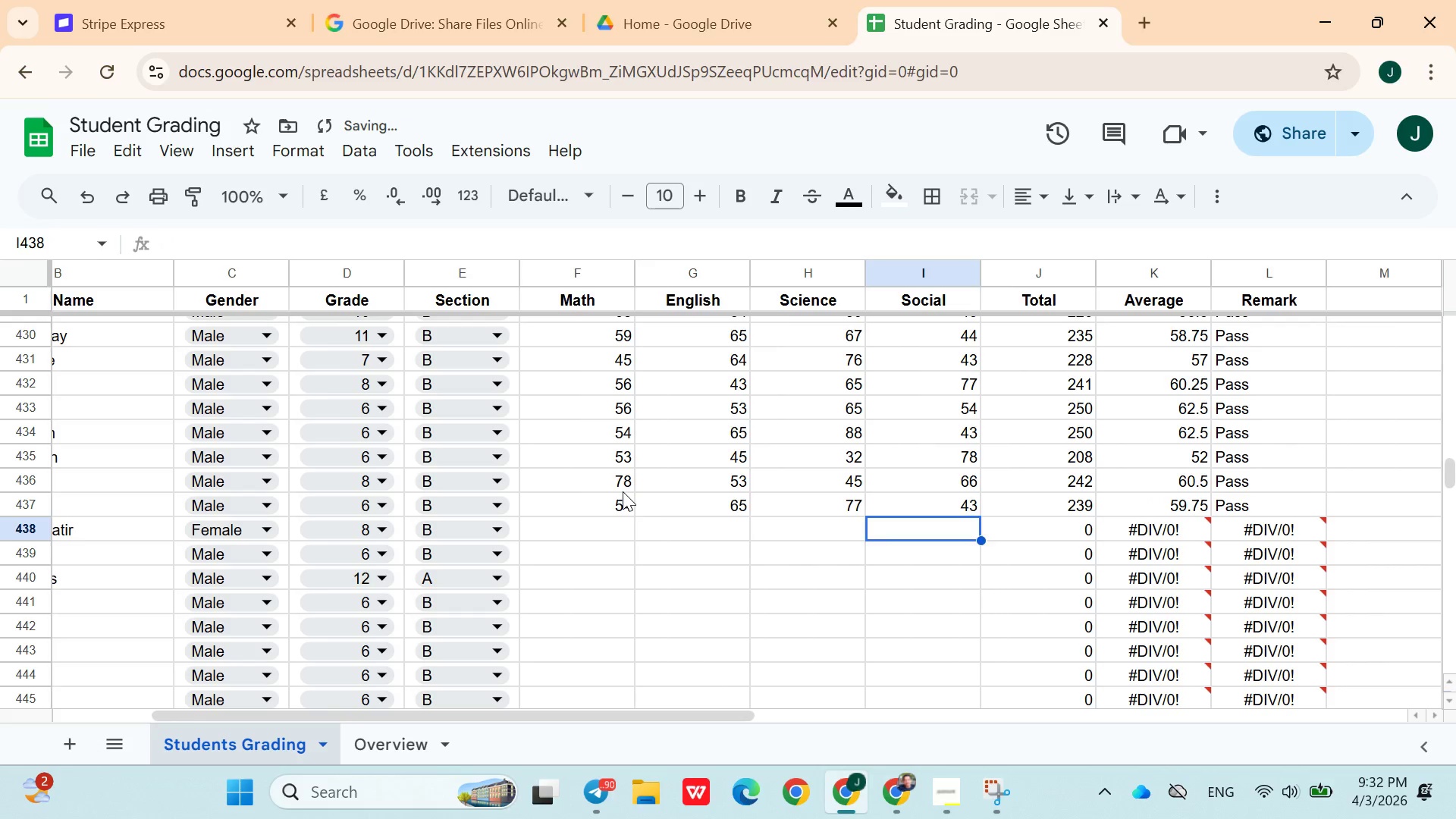 
hold_key(key=ArrowLeft, duration=0.89)
 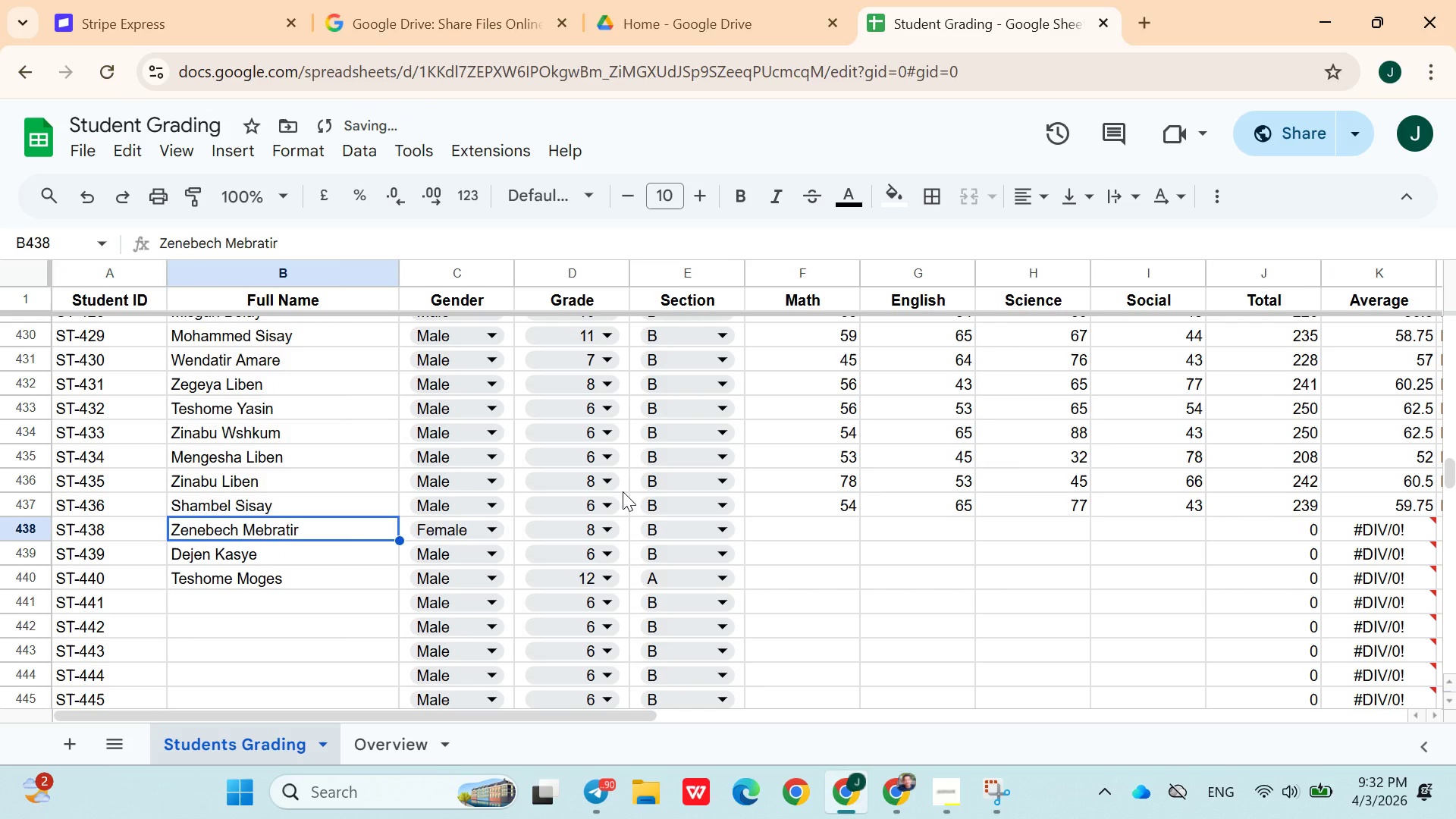 
key(ArrowRight)
 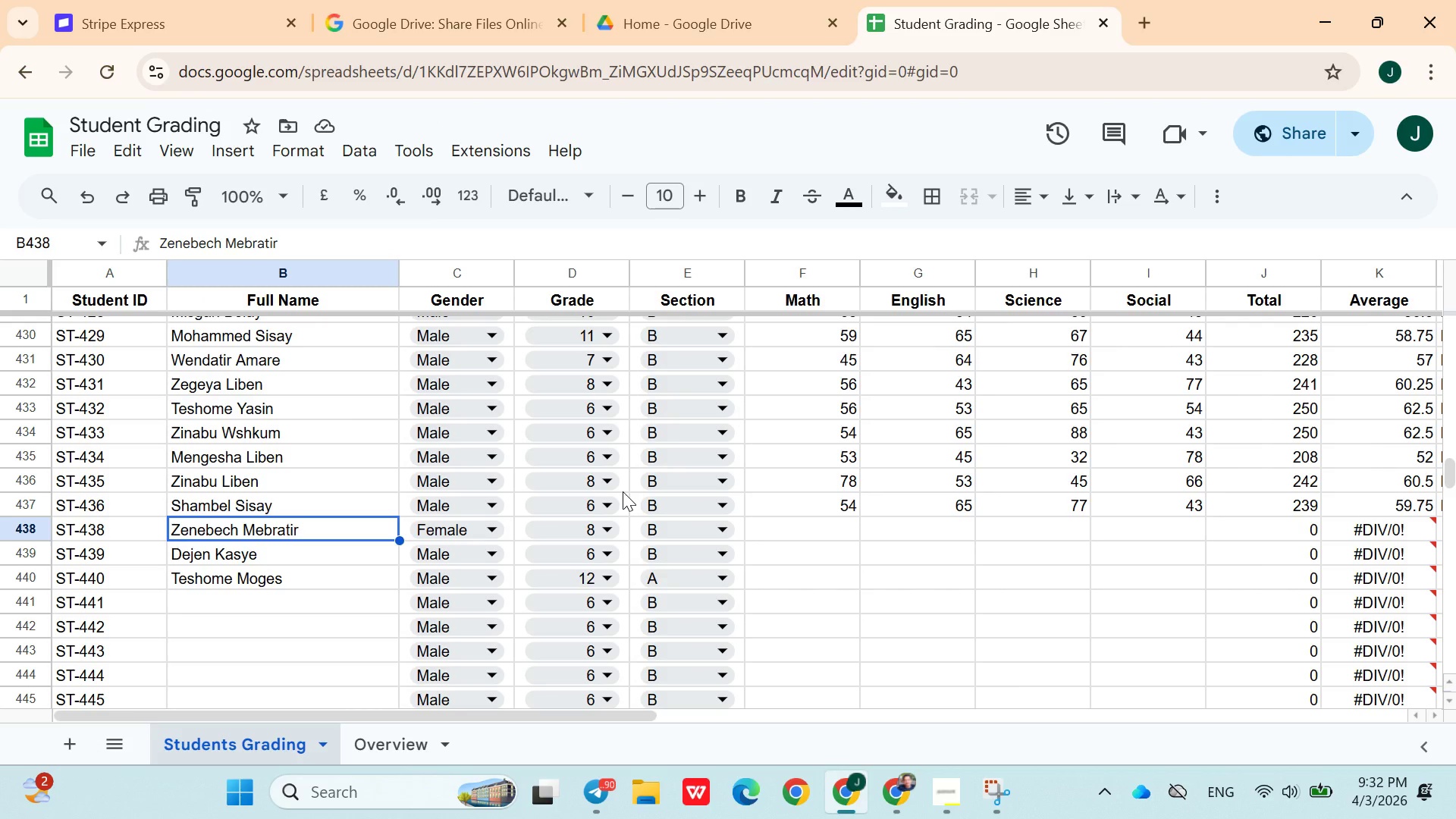 
wait(18.78)
 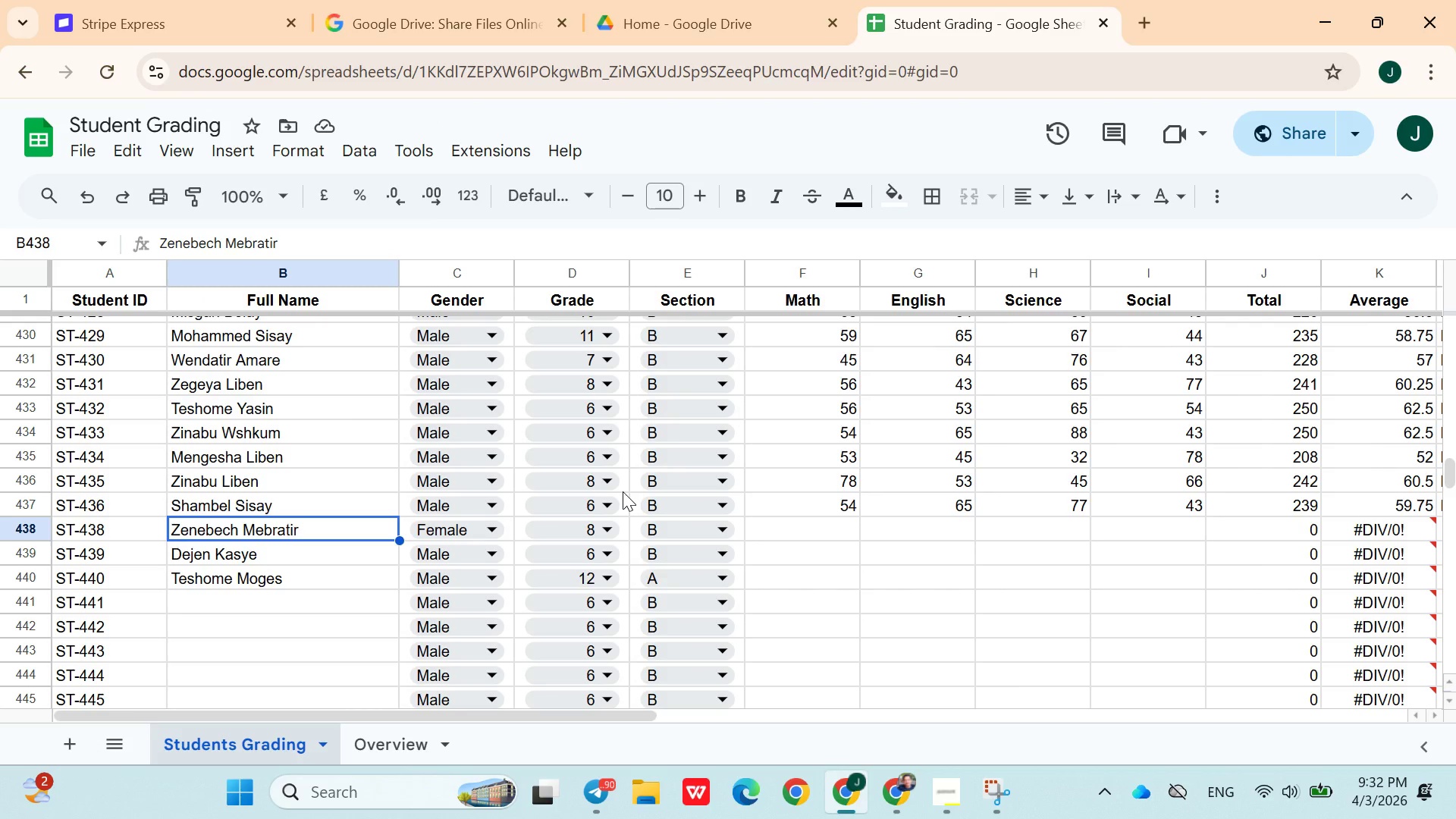 
left_click([767, 526])
 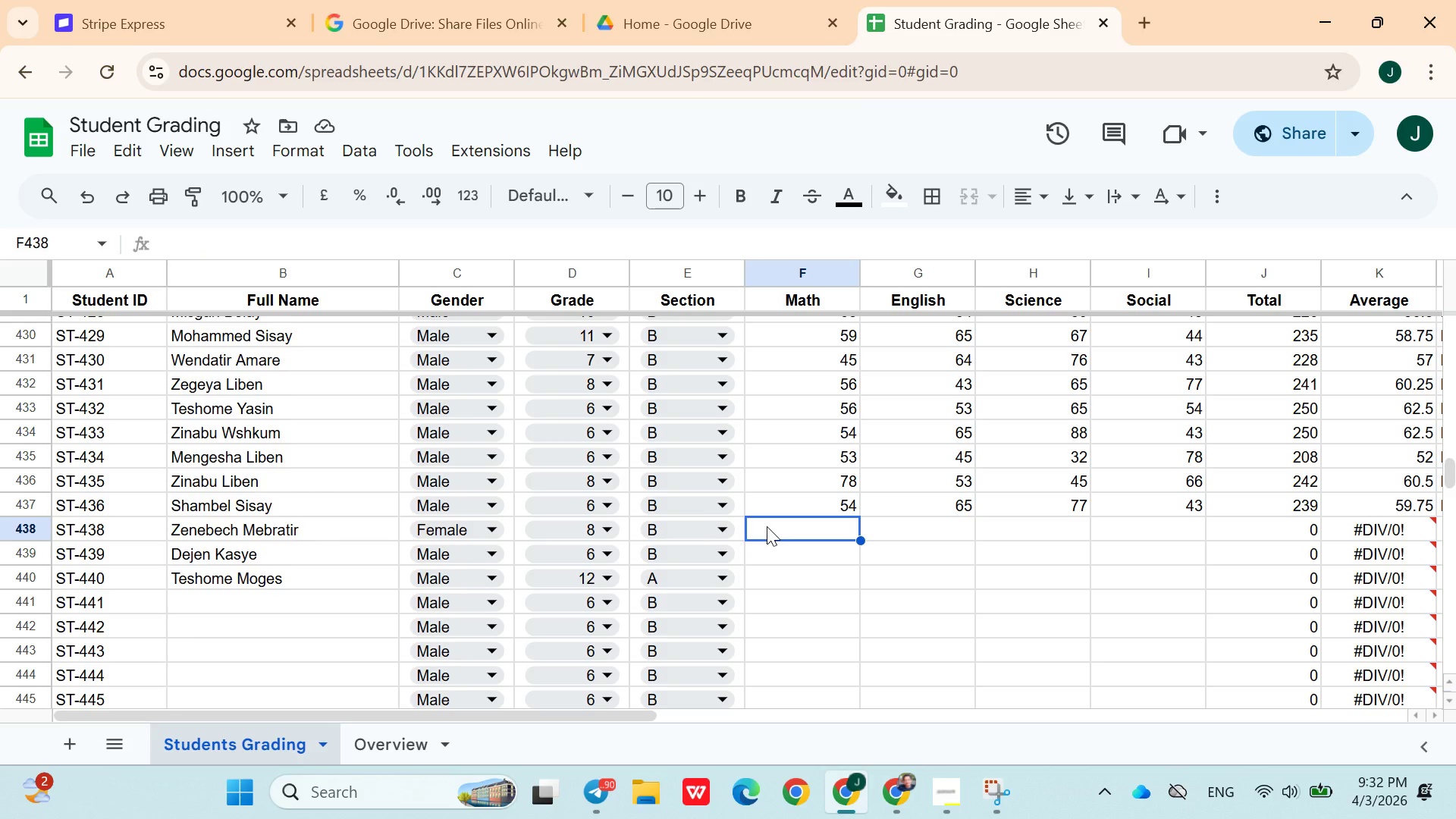 
type(66)
 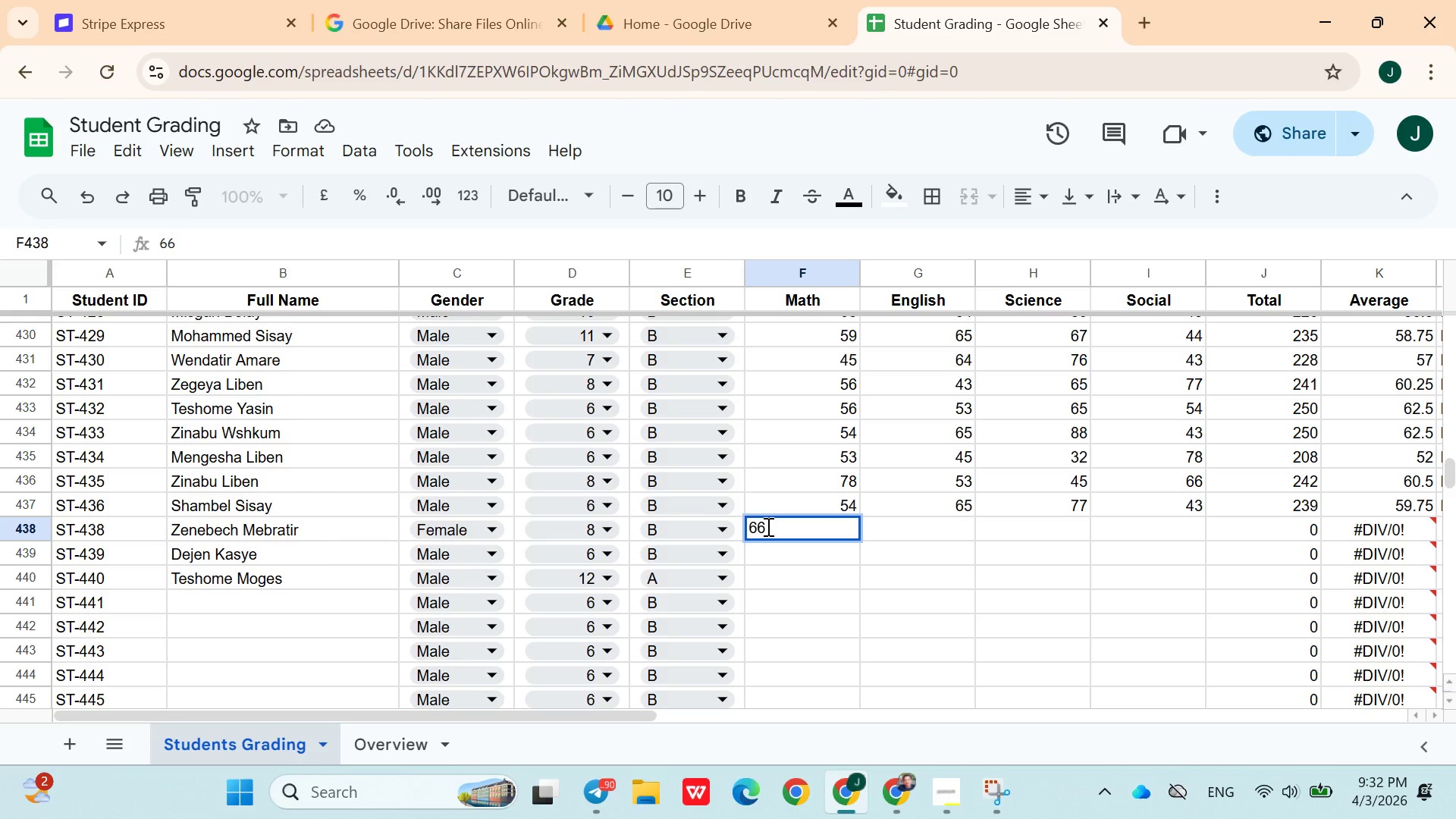 
key(ArrowRight)
 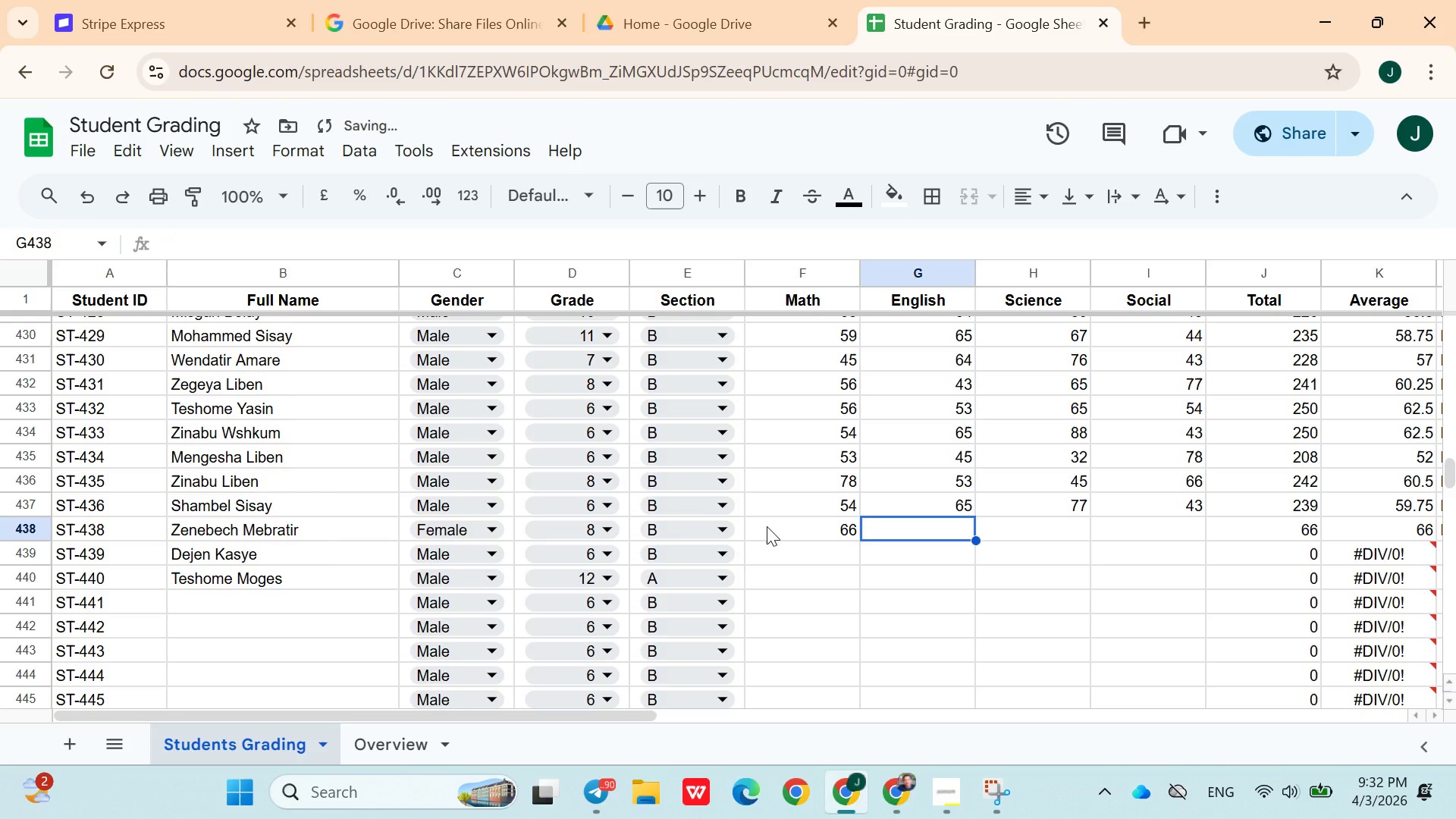 
type(76)
 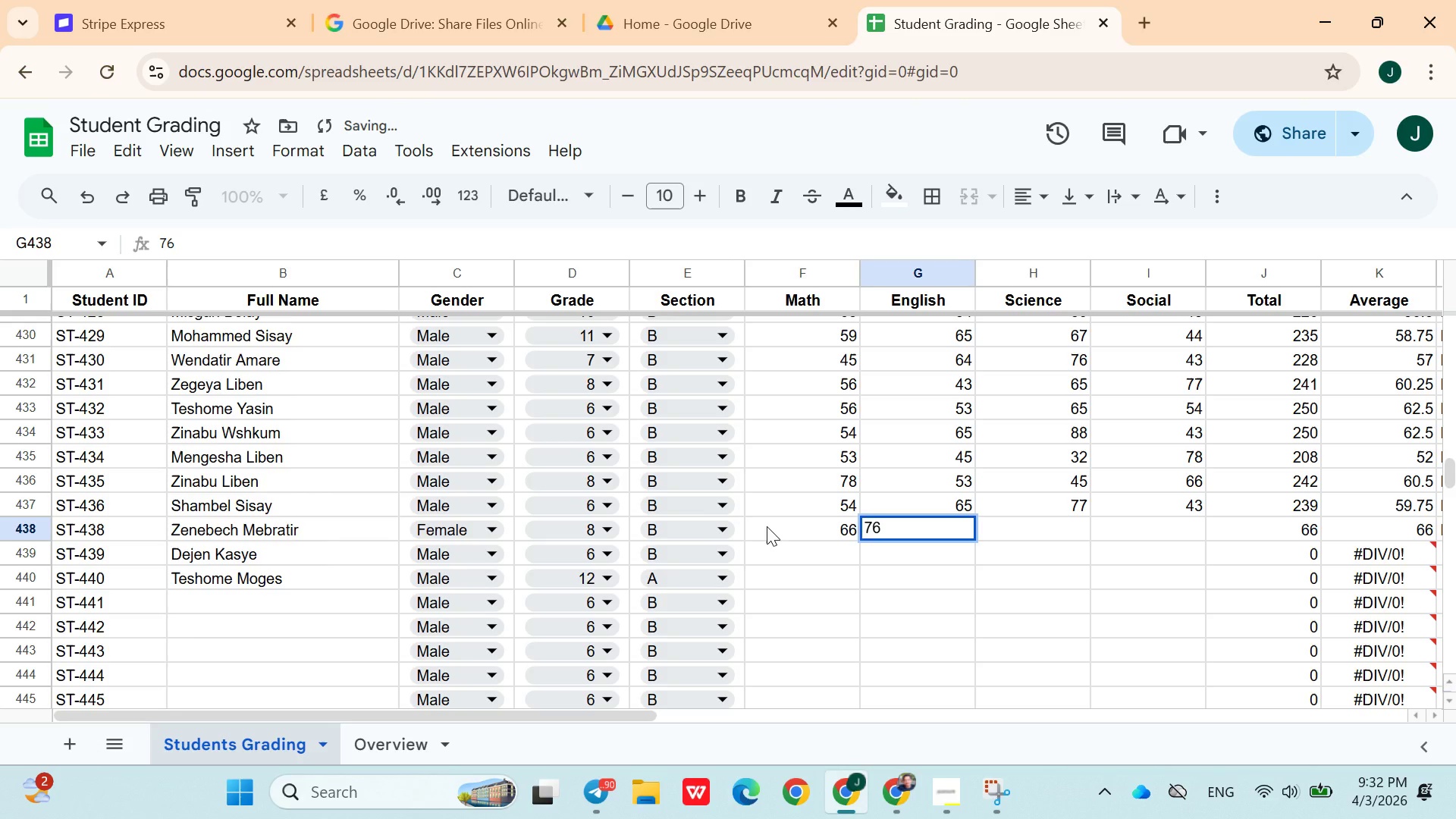 
key(ArrowRight)
 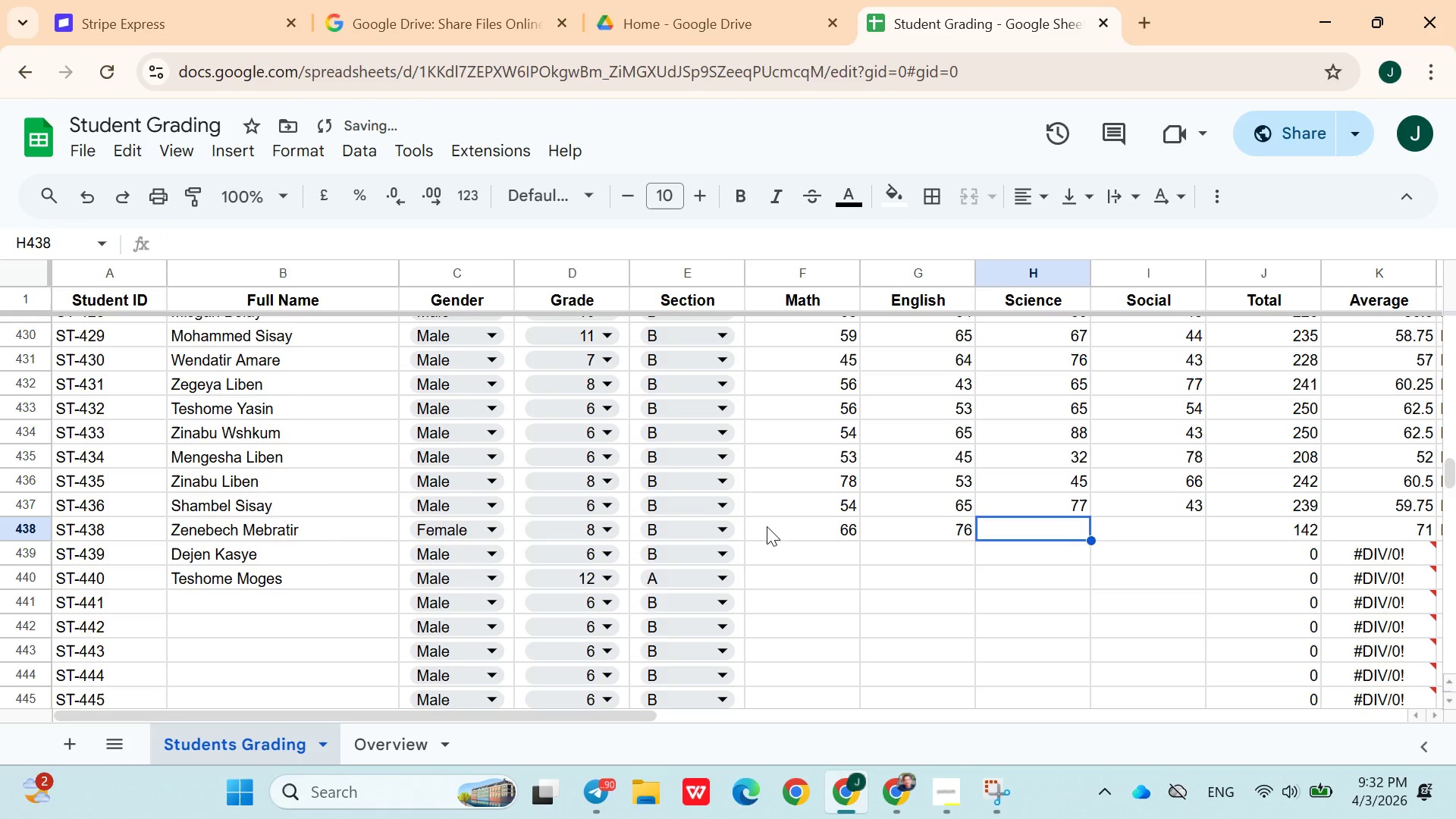 
type(54)
 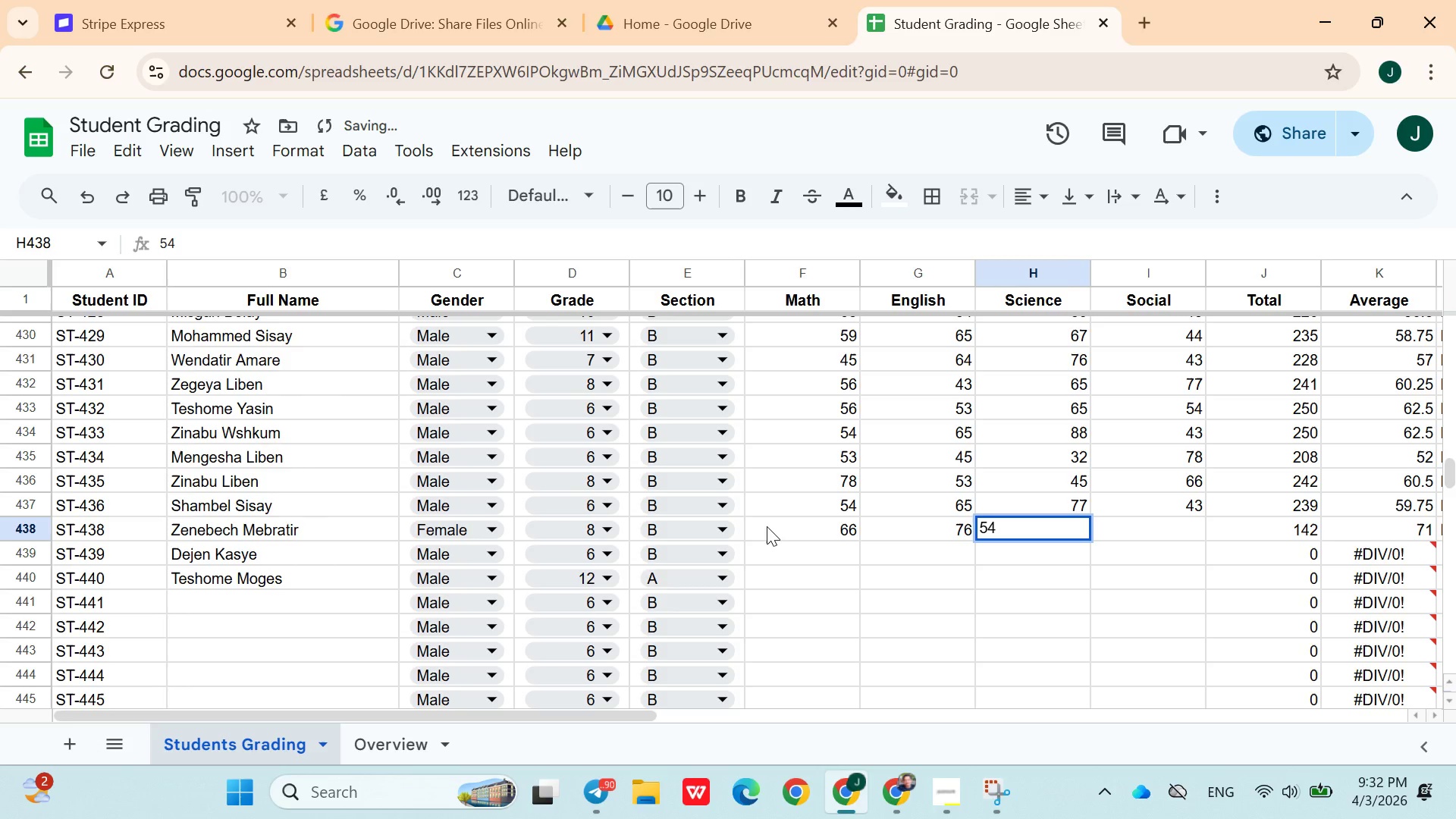 
key(ArrowRight)
 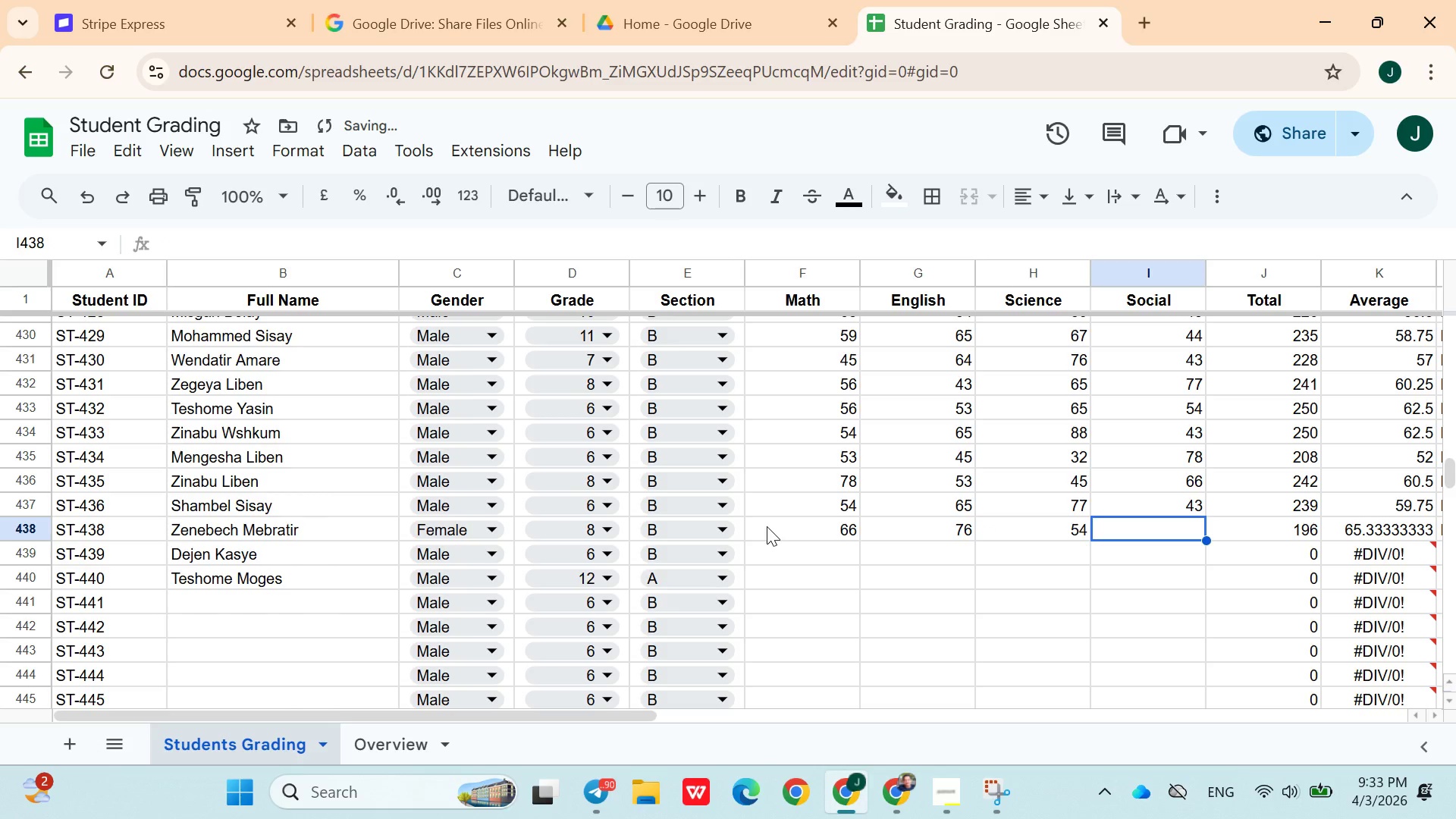 
type(77)
 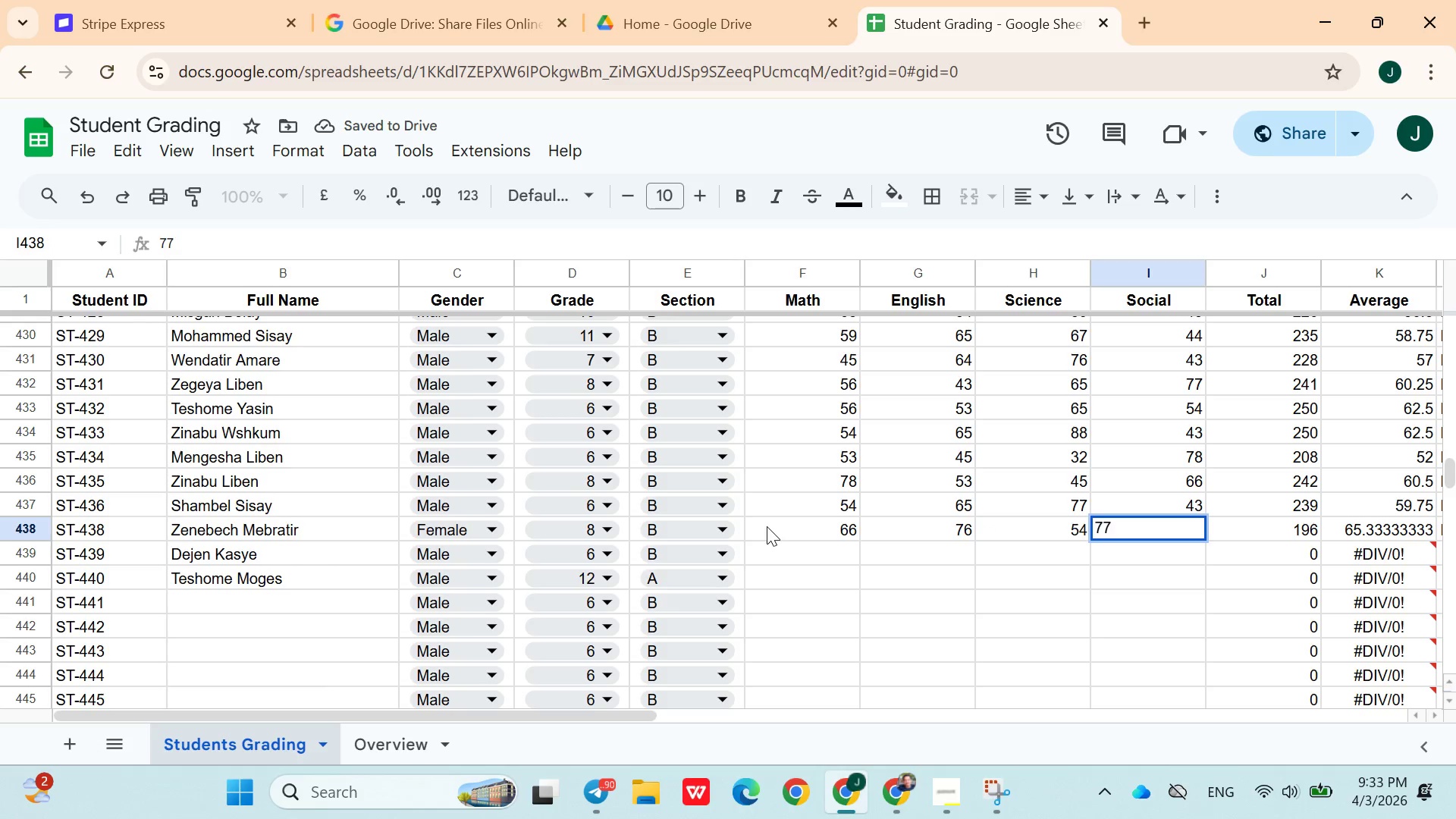 
key(ArrowDown)
 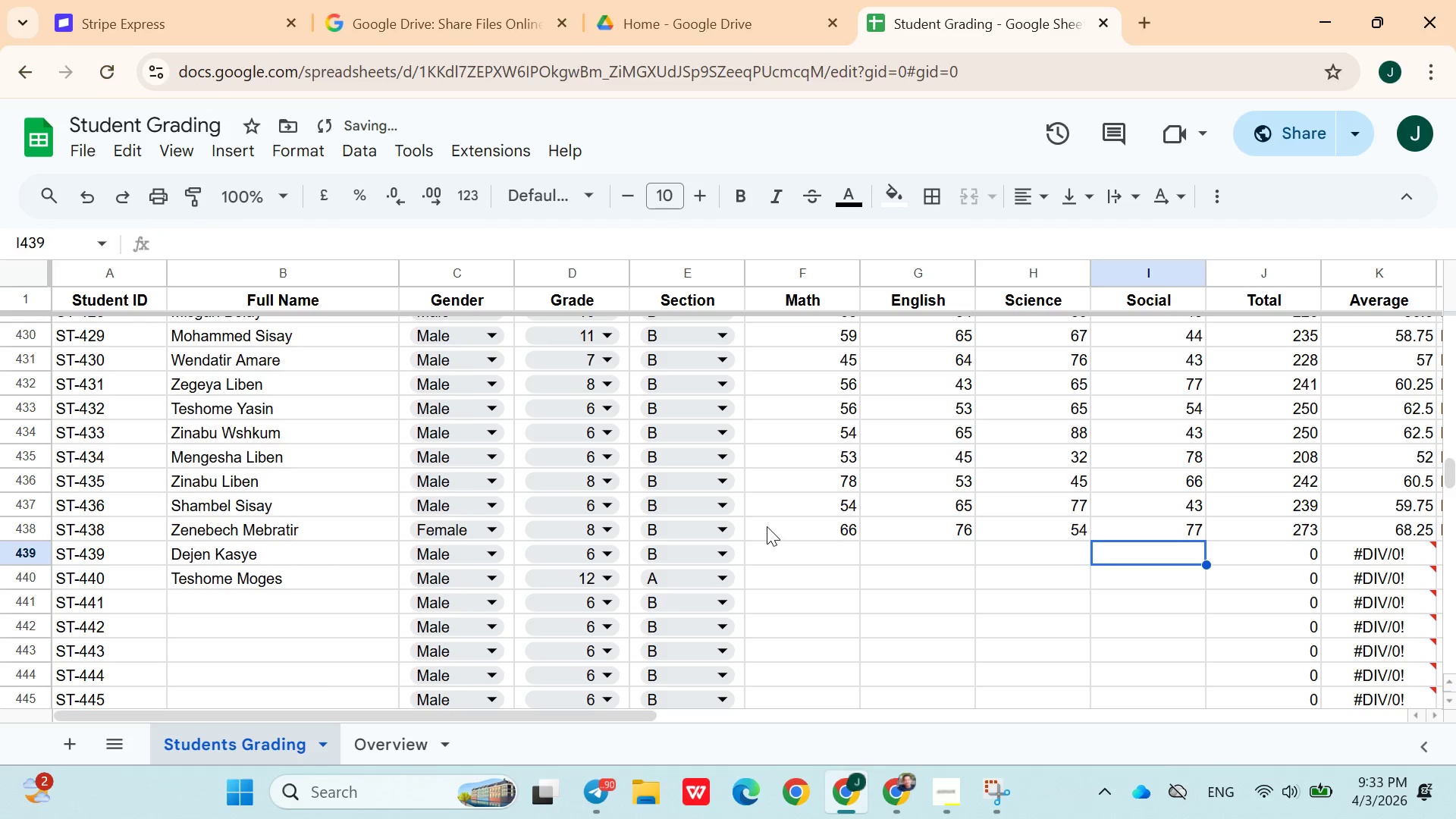 
key(ArrowLeft)
 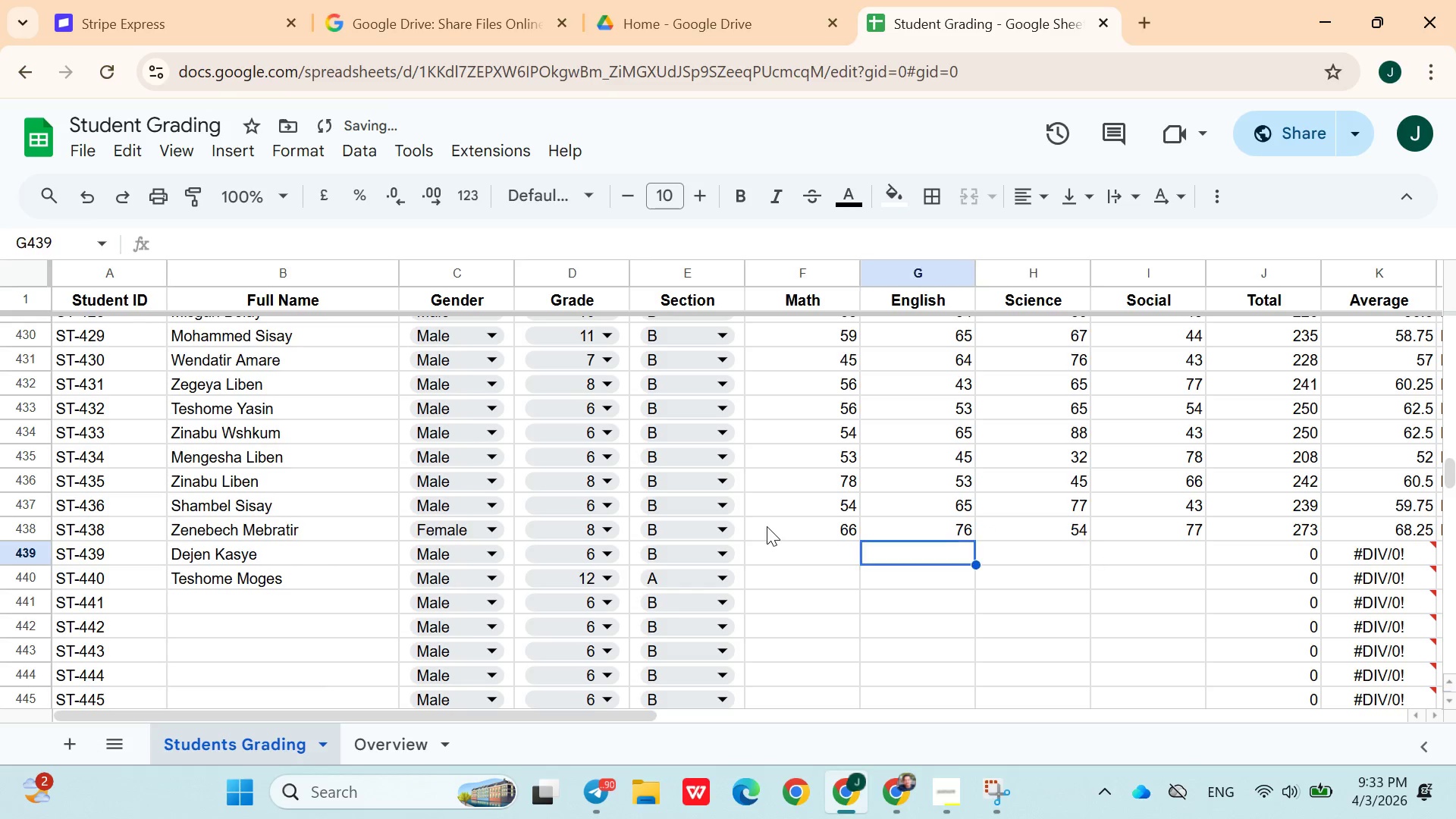 
key(ArrowLeft)
 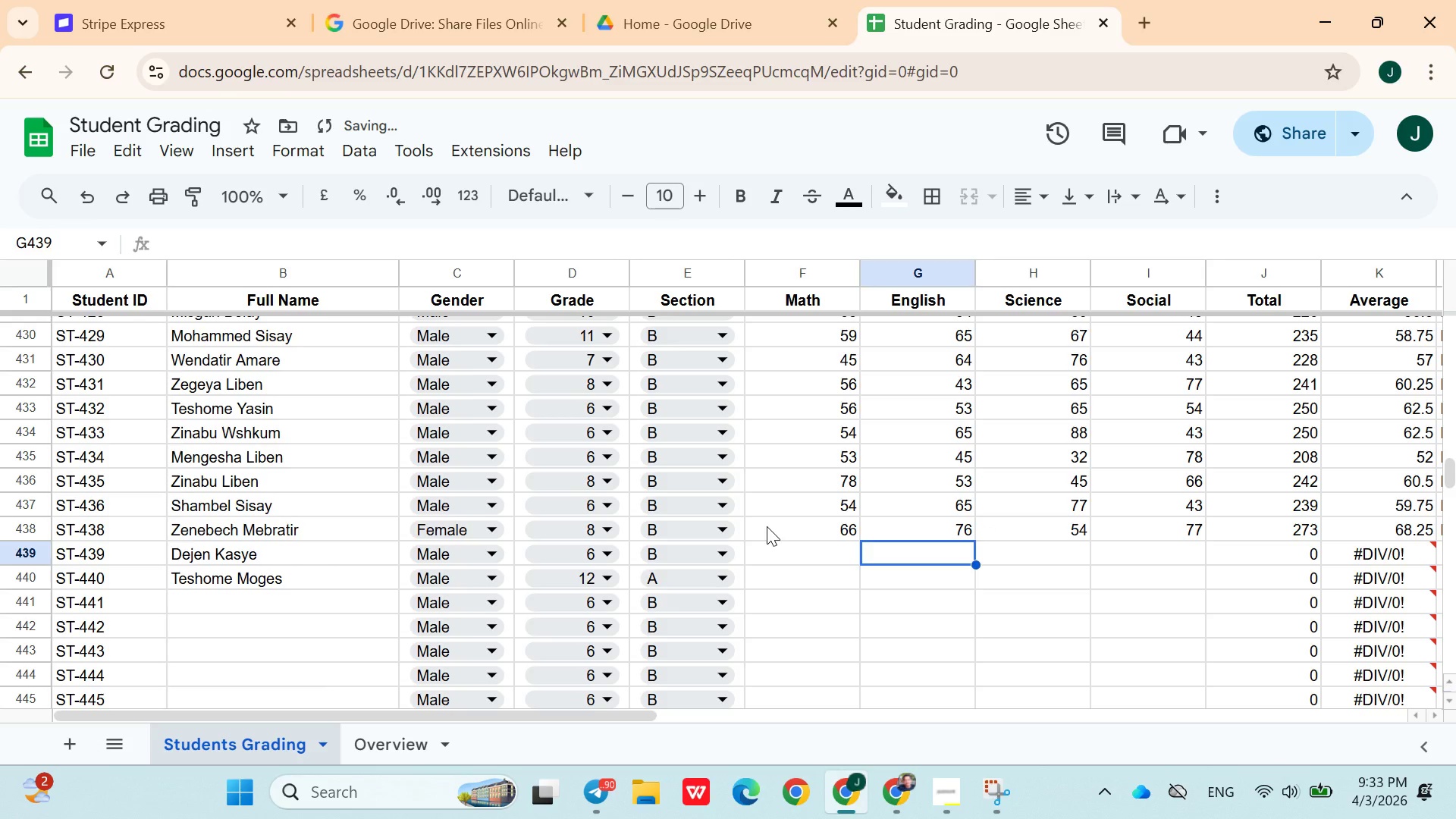 
key(ArrowLeft)
 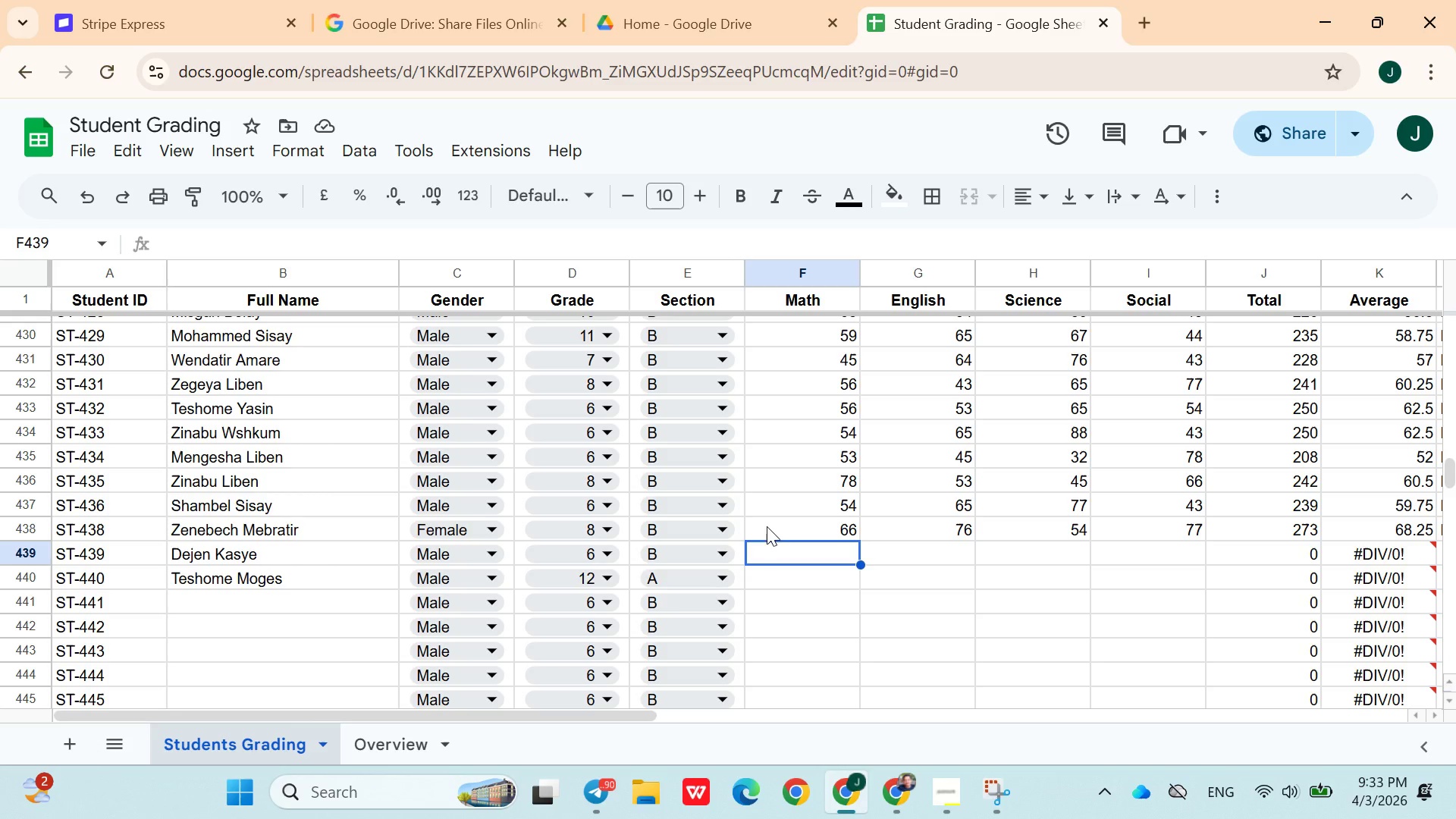 
wait(6.3)
 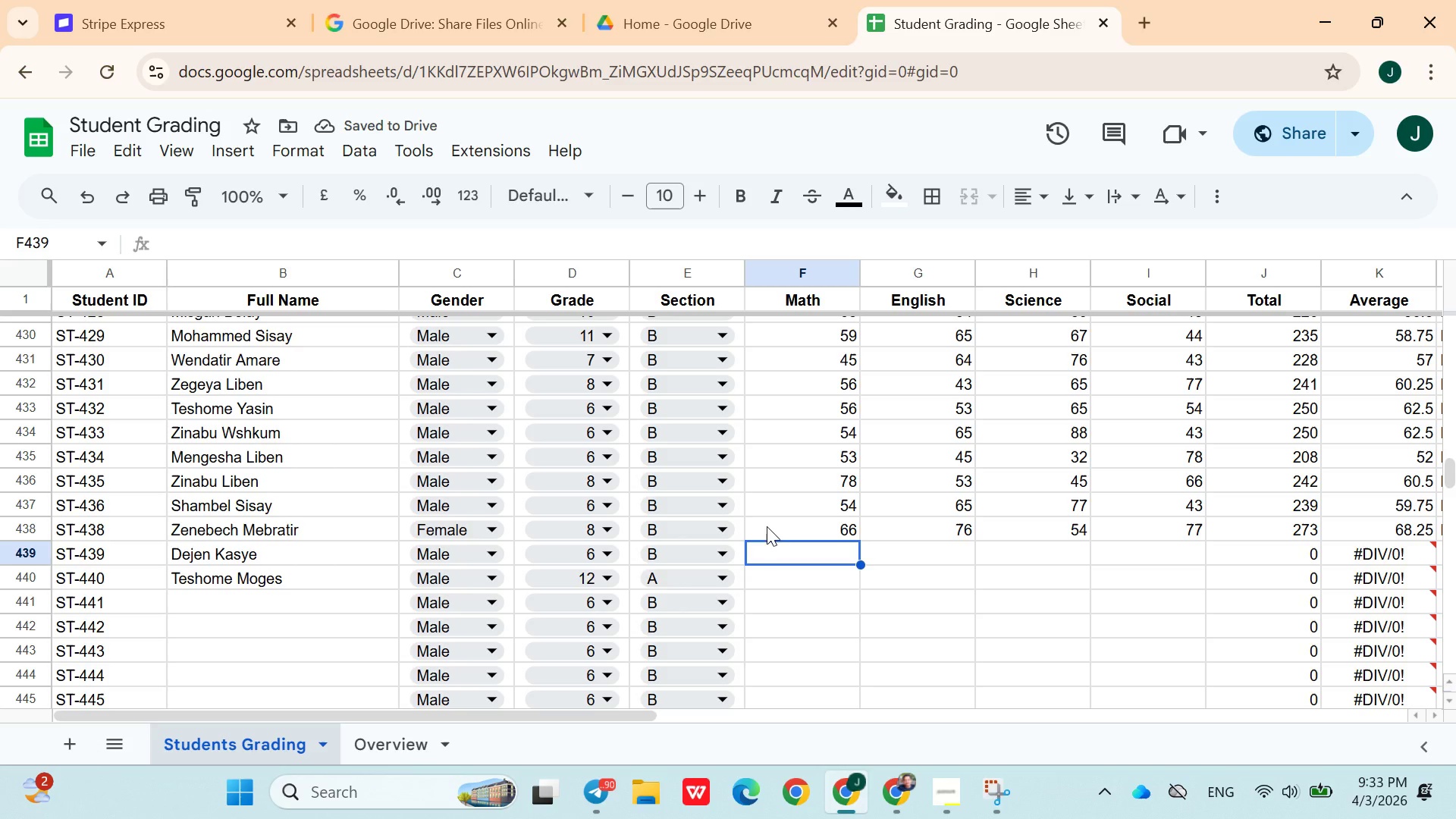 
type(45)
 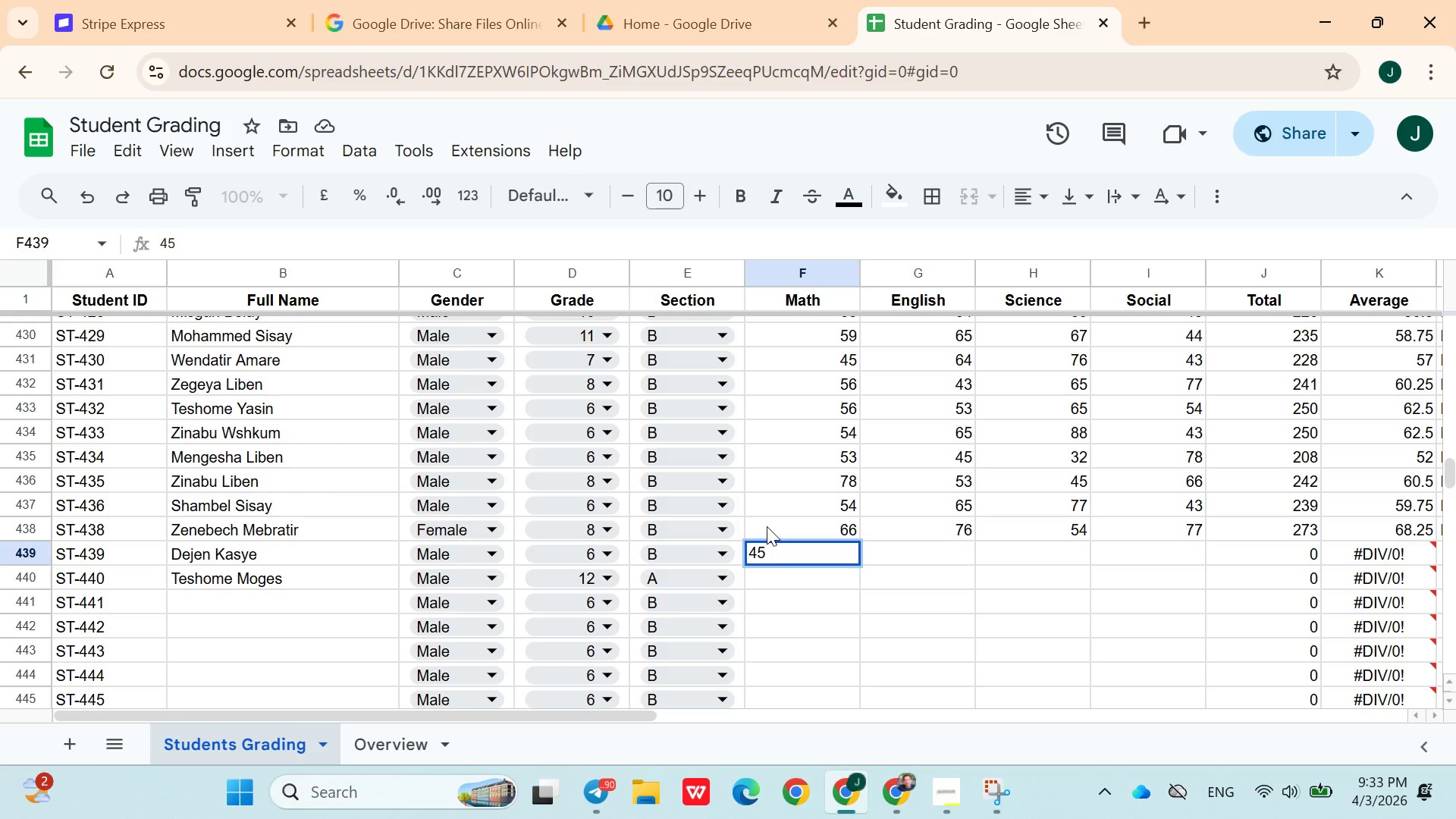 
key(ArrowRight)
 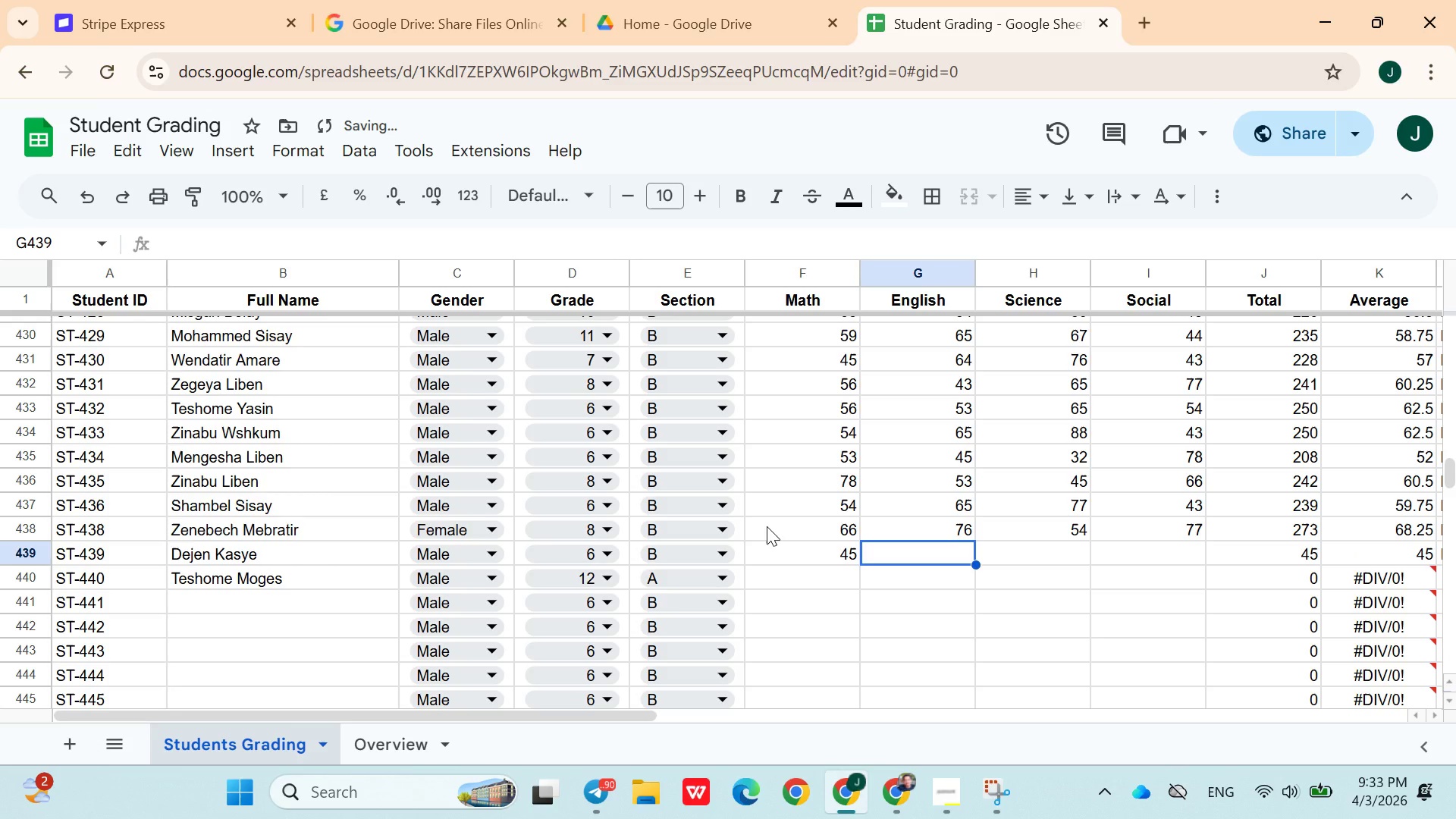 
type(56)
 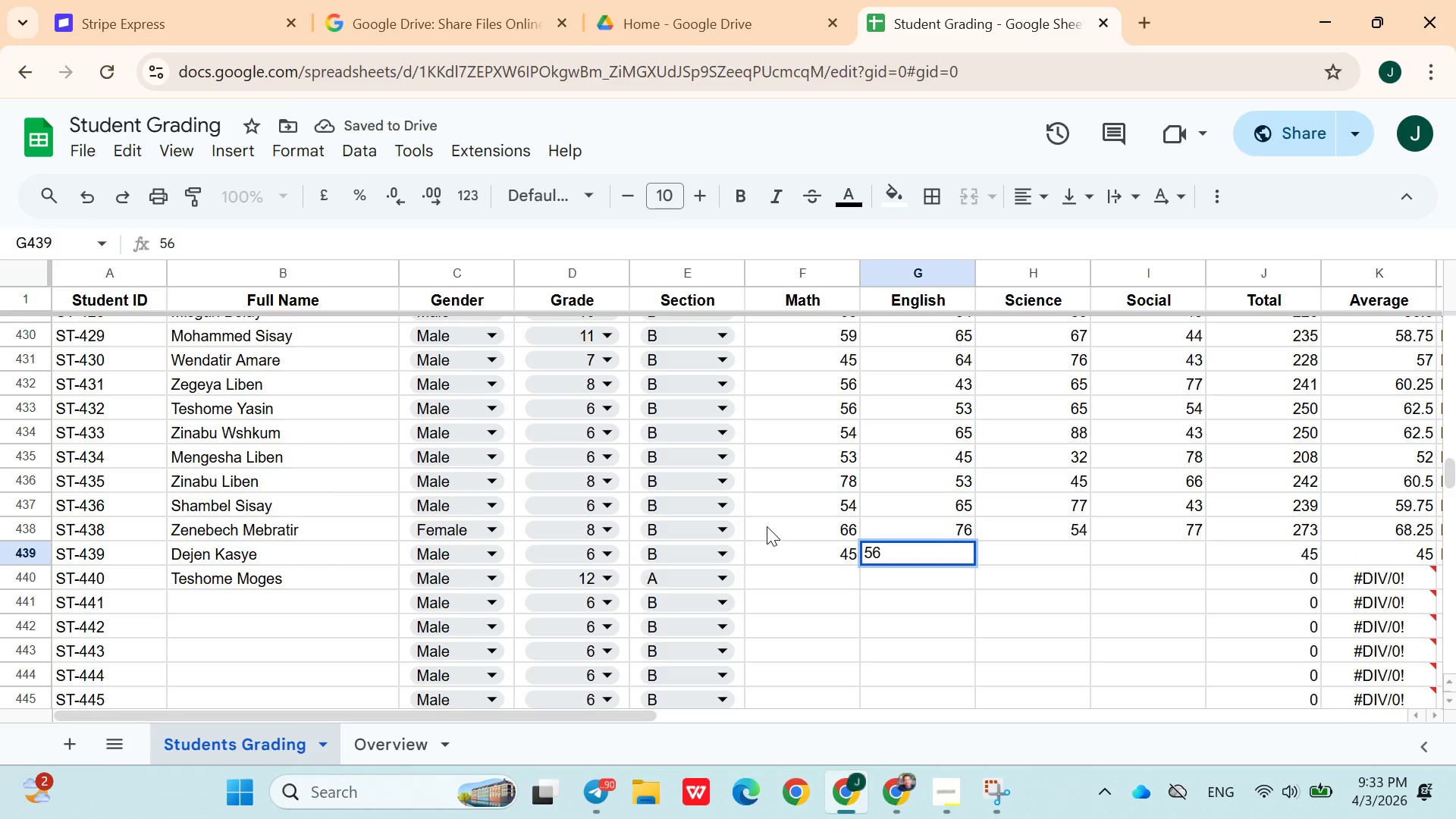 
key(ArrowRight)
 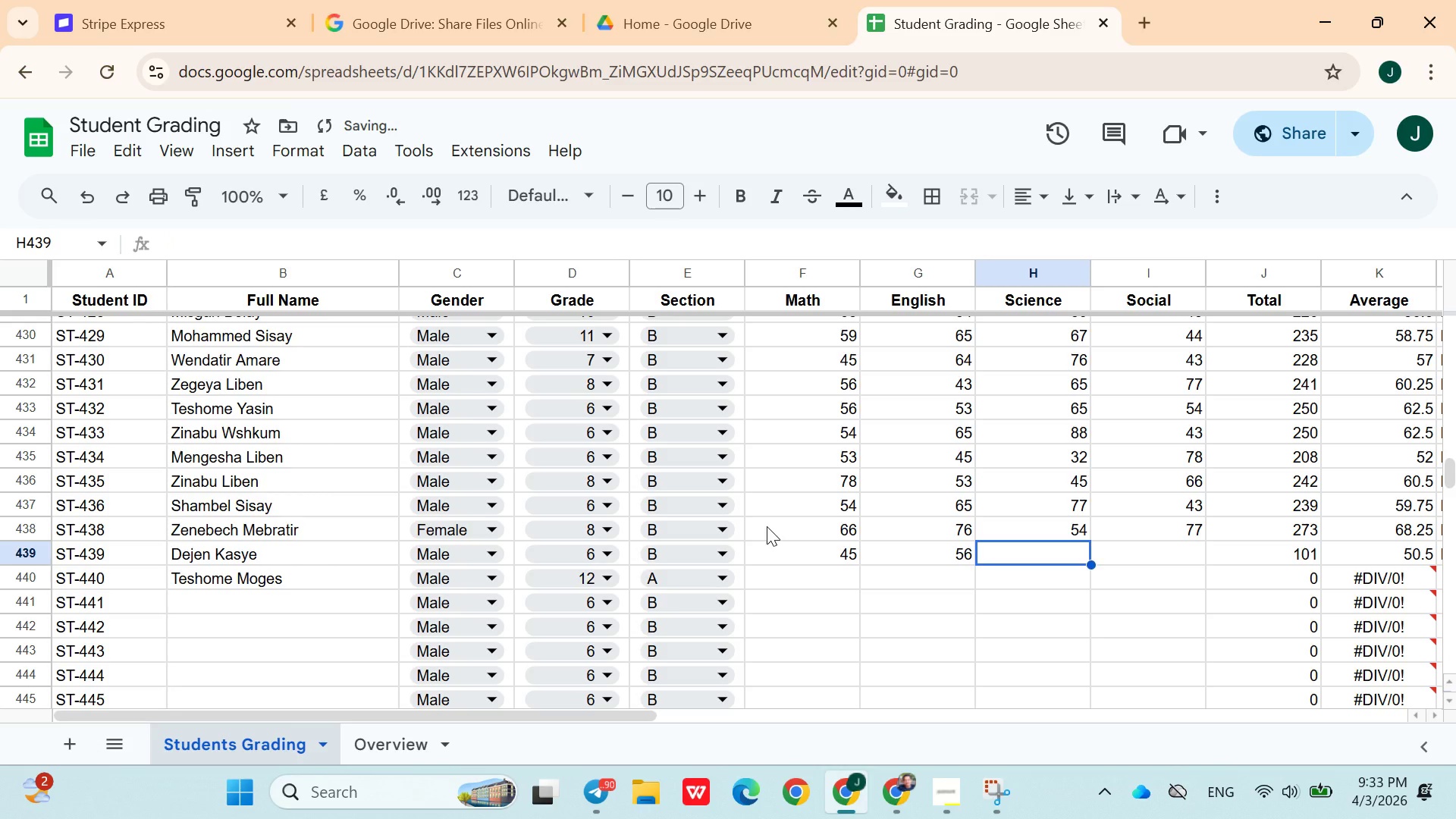 
type(89)
 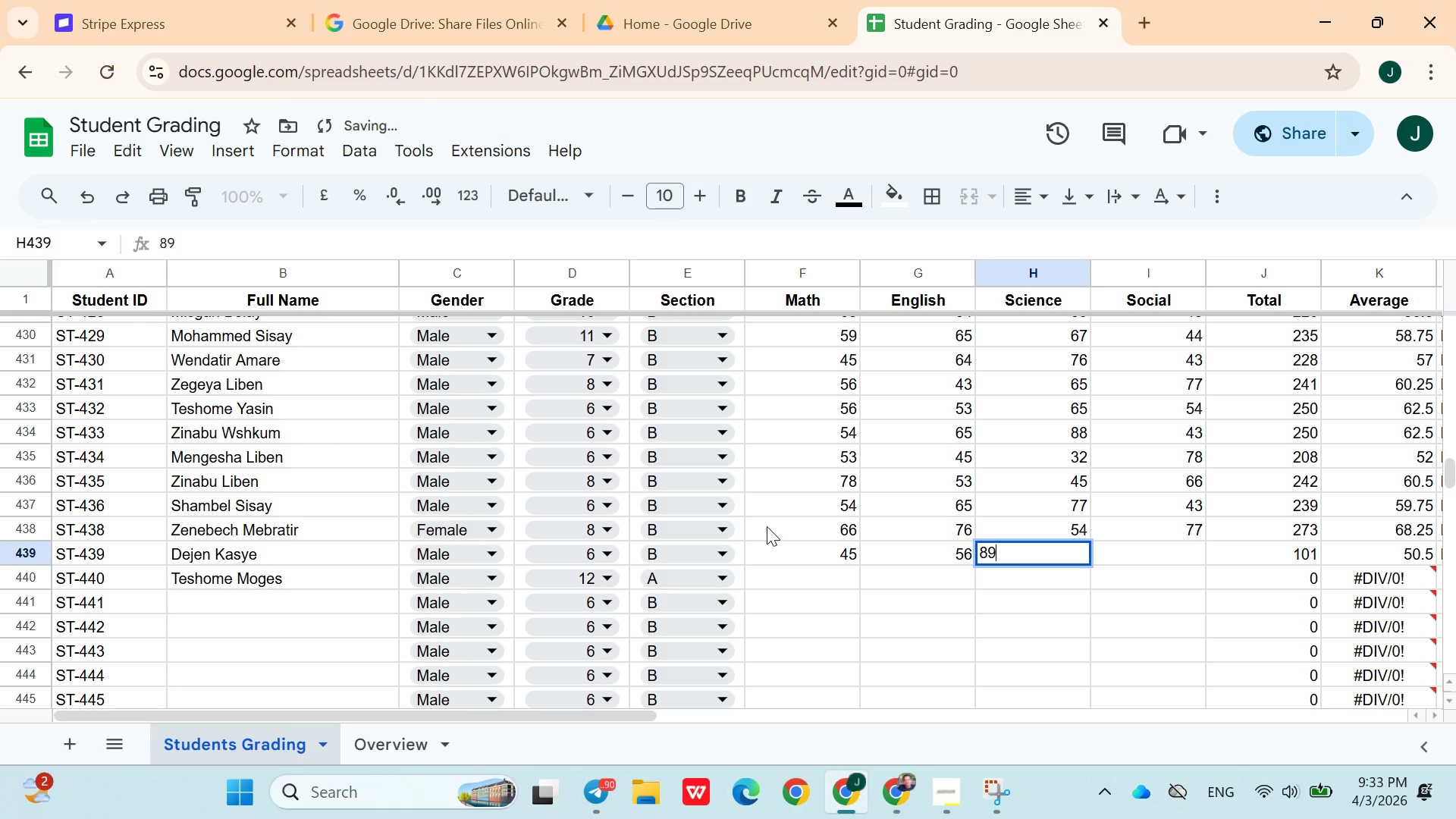 
key(ArrowRight)
 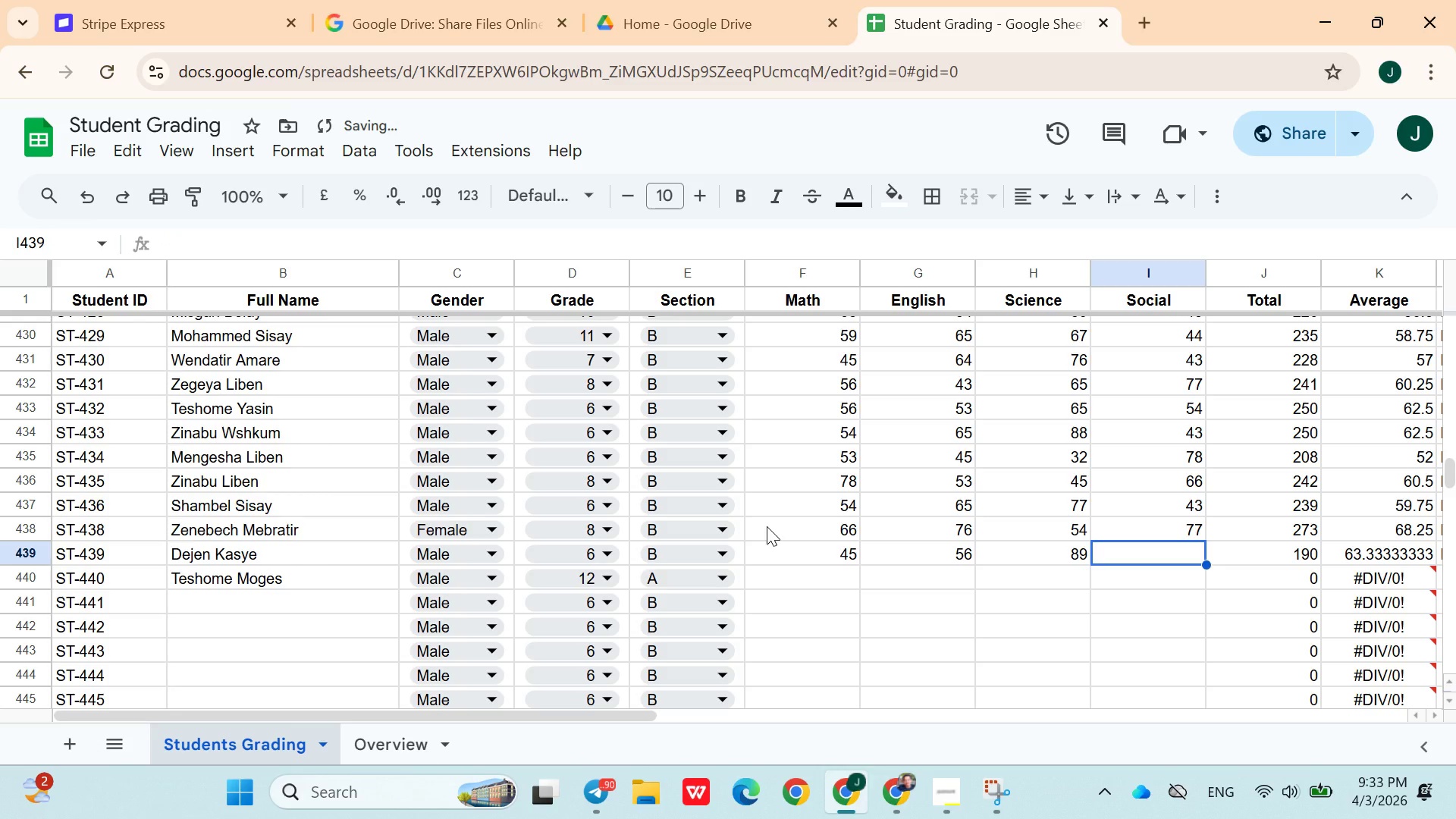 
type(66)
 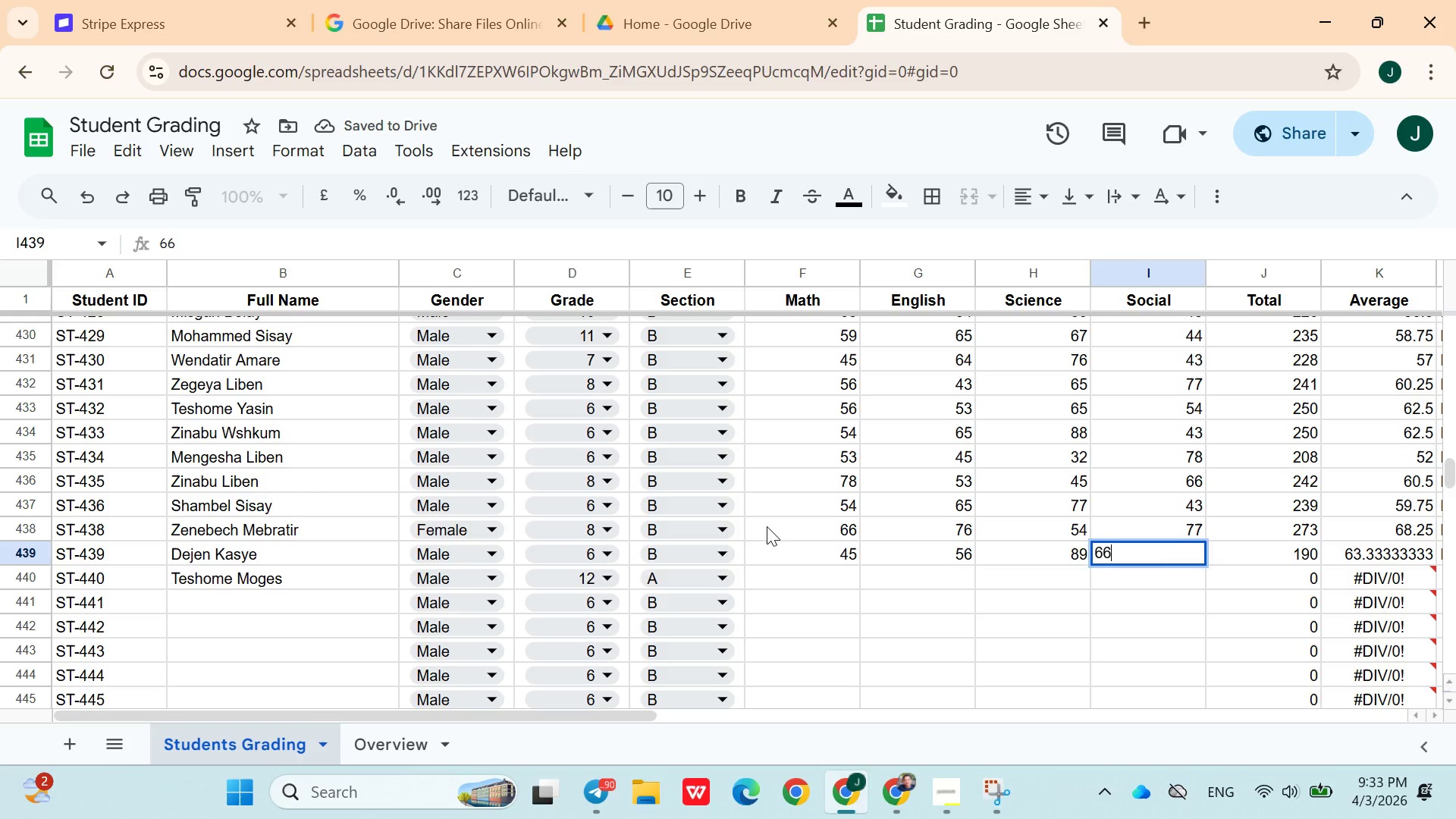 
key(ArrowDown)
 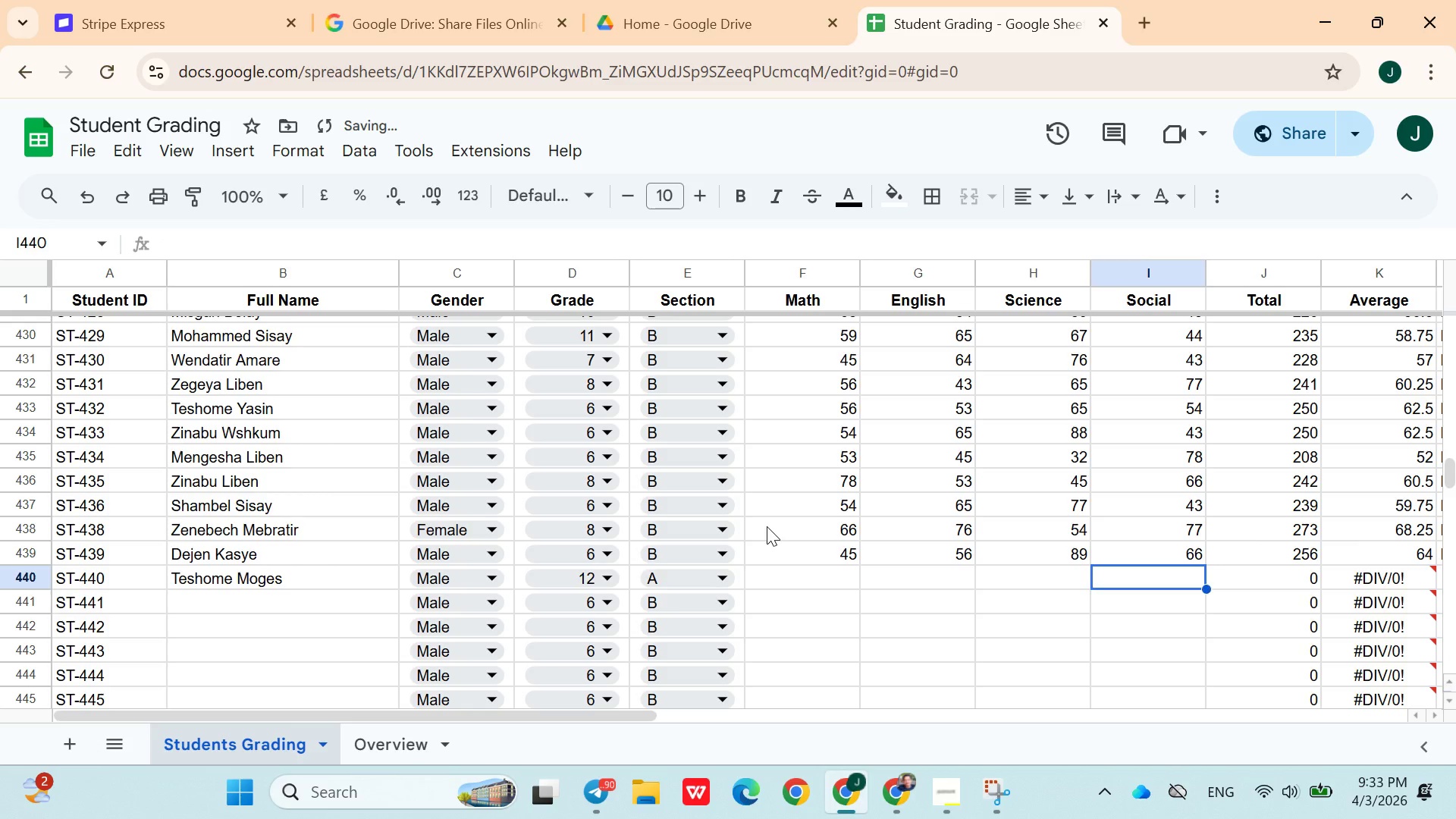 
key(ArrowLeft)
 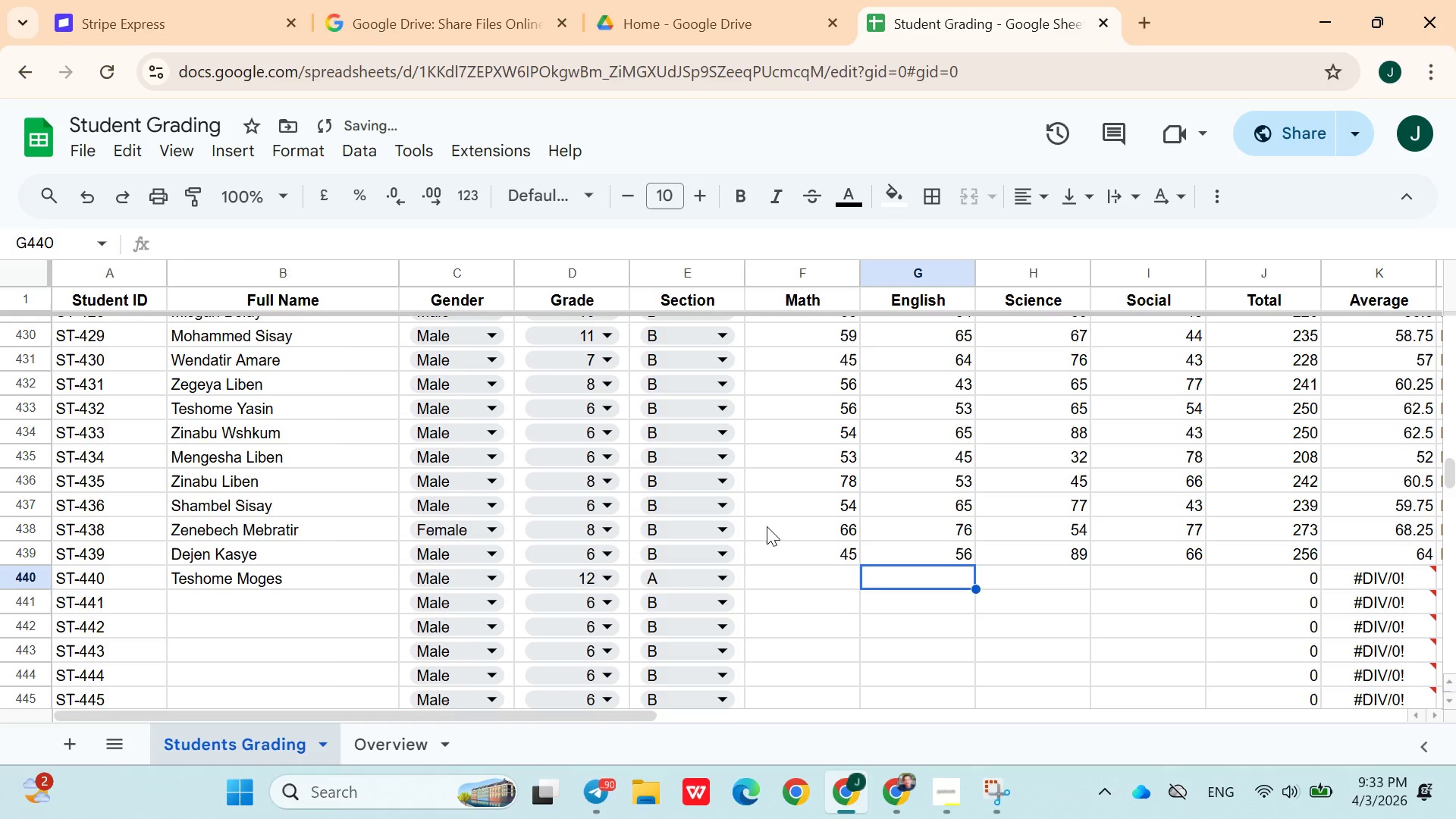 
key(ArrowLeft)
 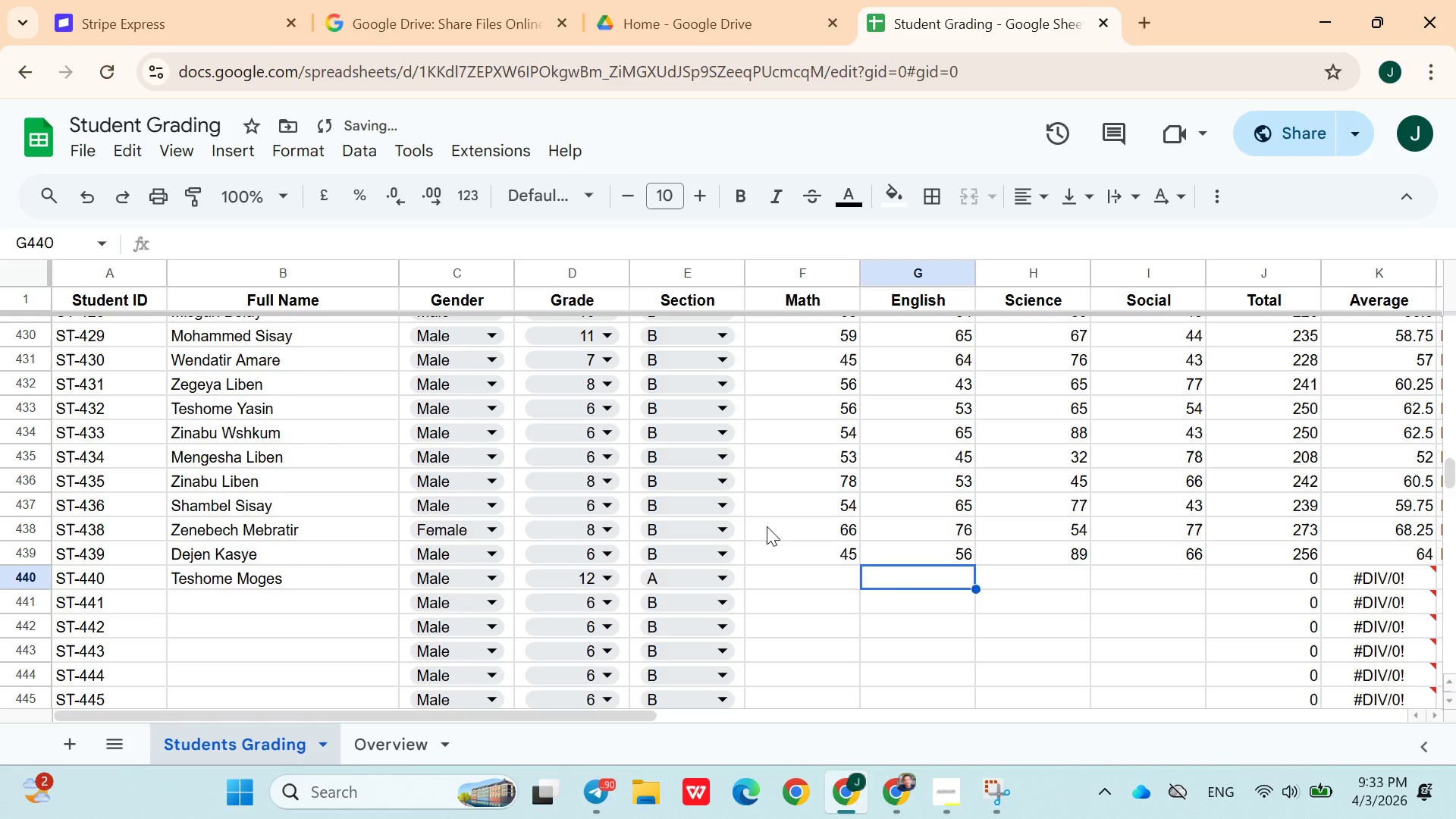 
key(ArrowLeft)
 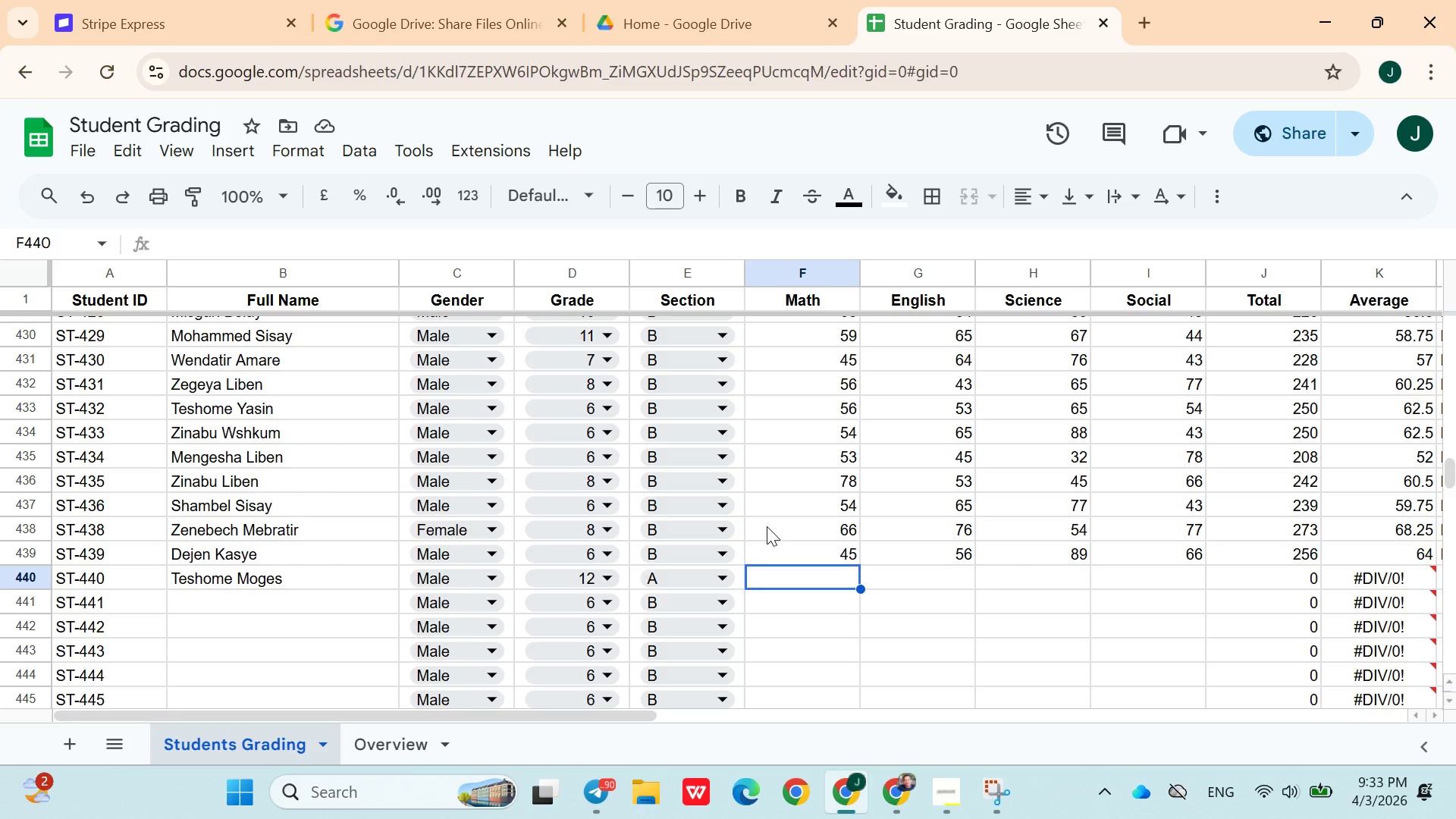 
wait(28.95)
 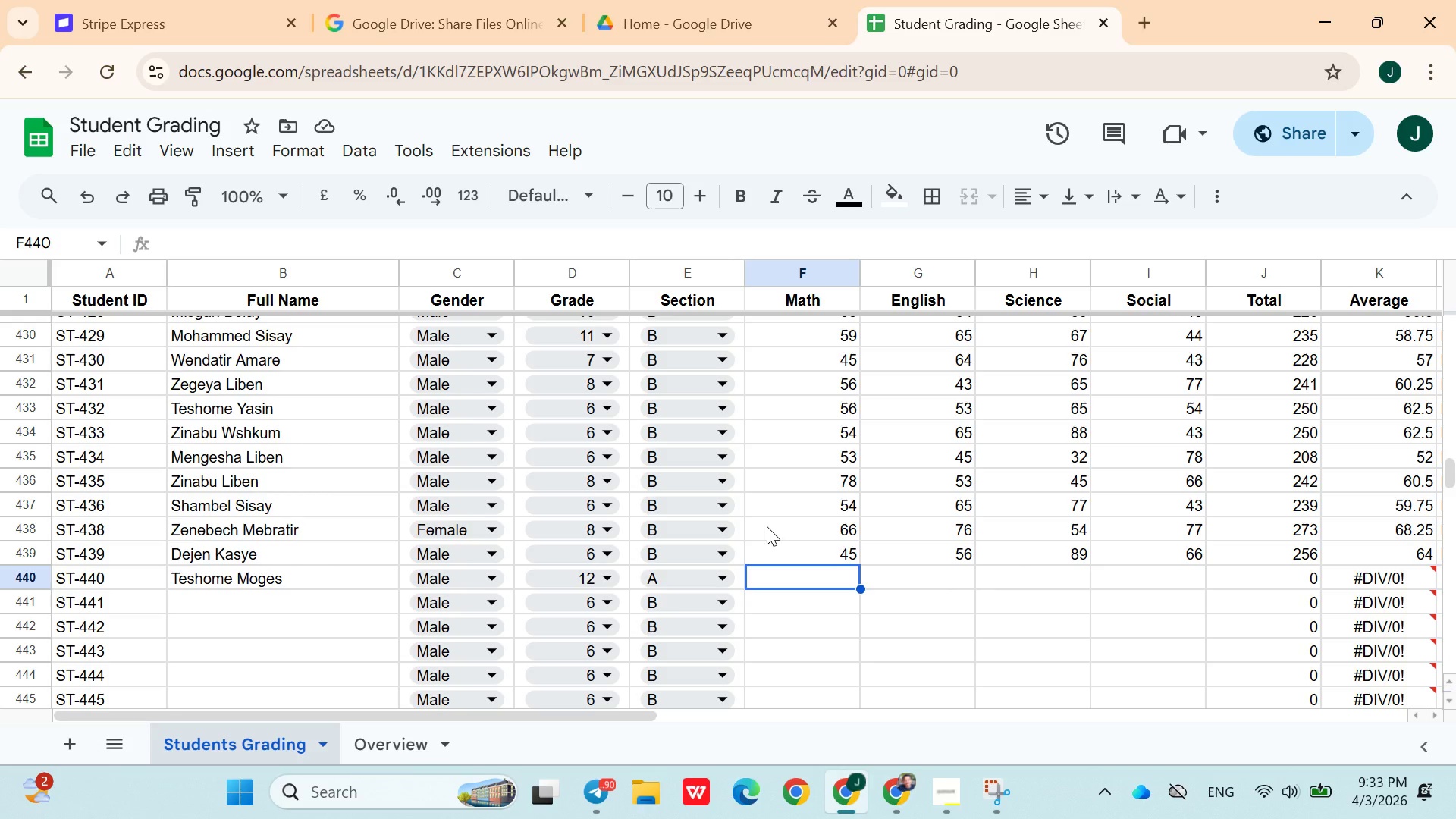 
type(89)
 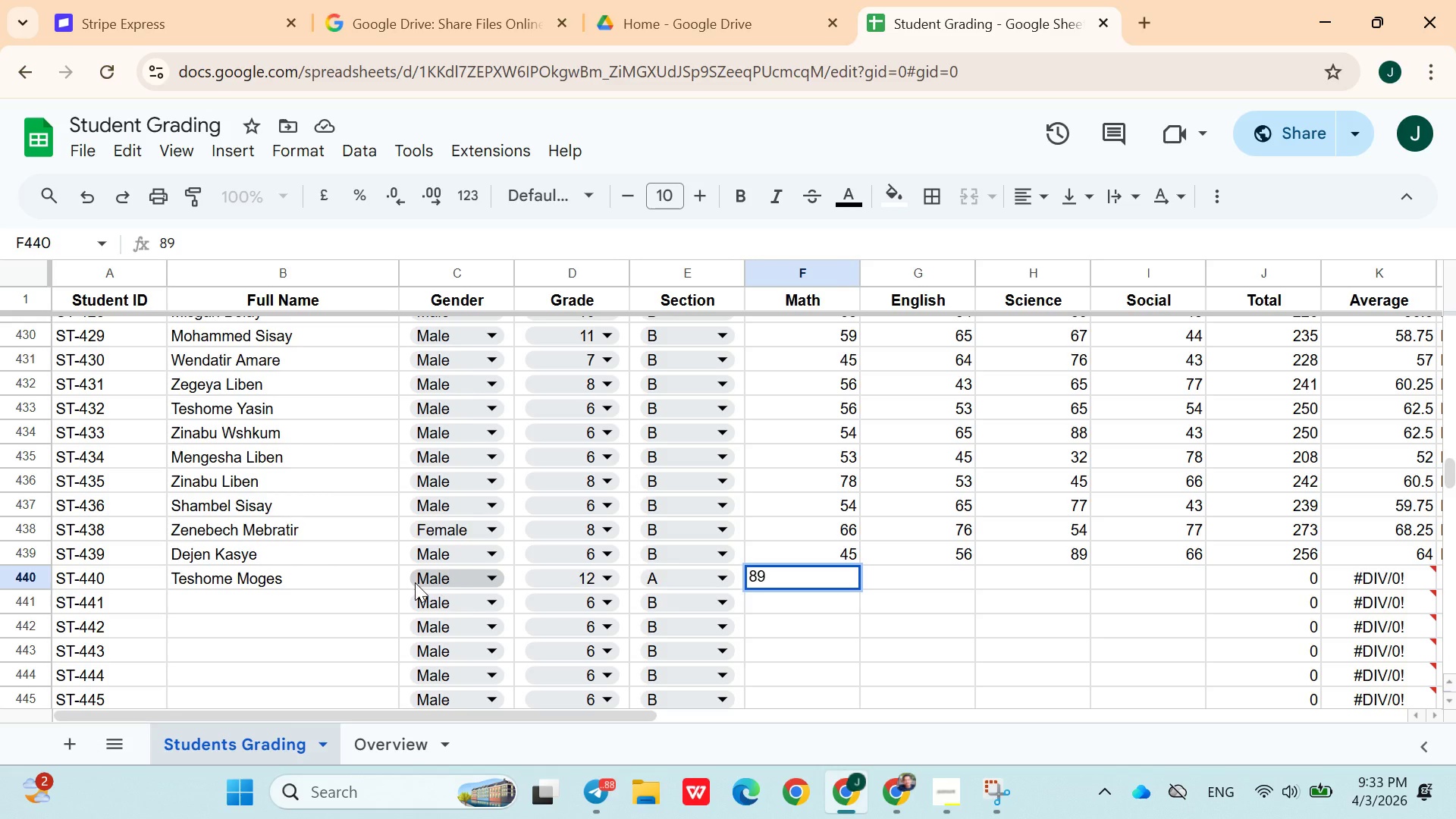 
key(ArrowRight)
 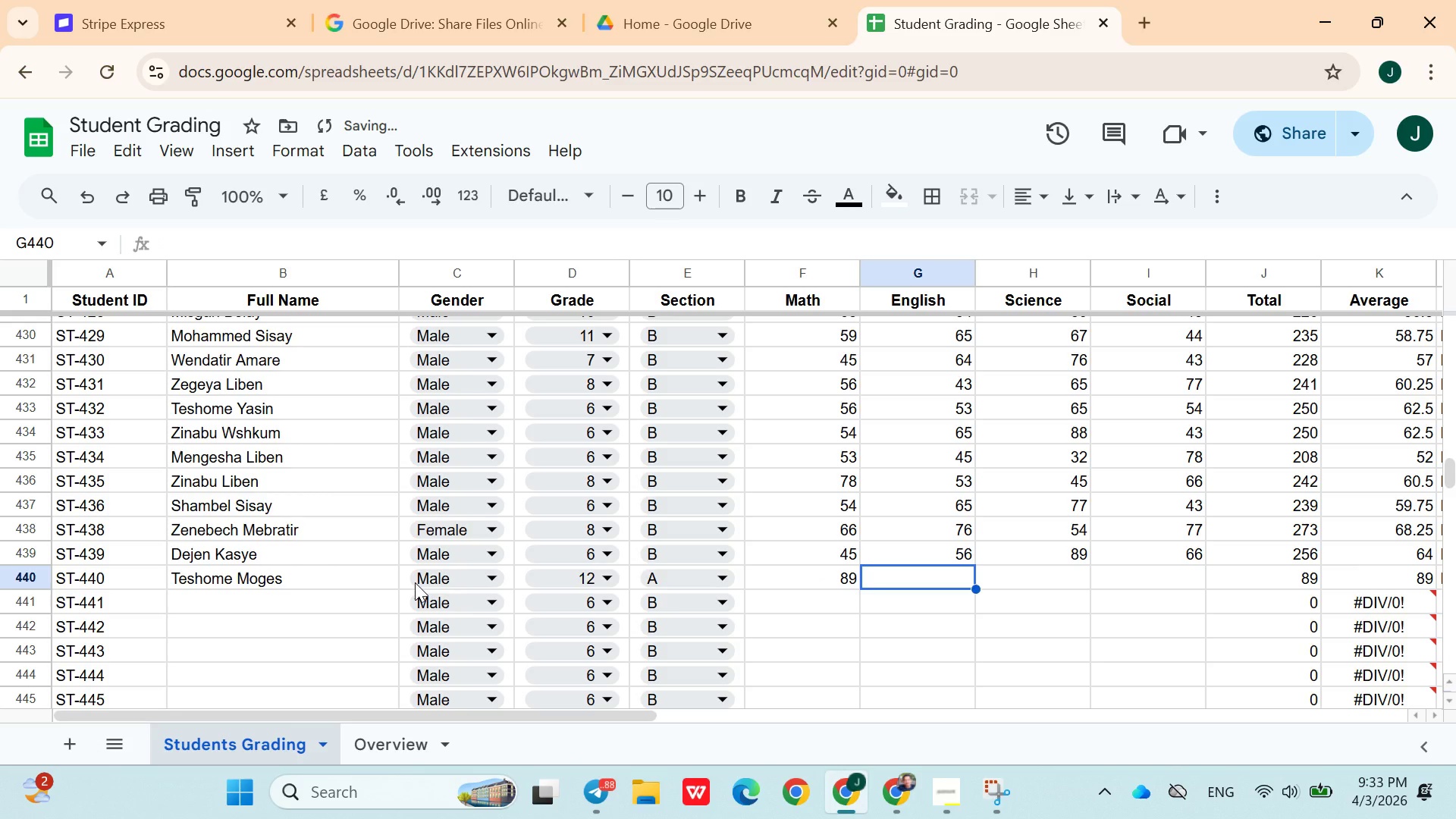 
type(76)
 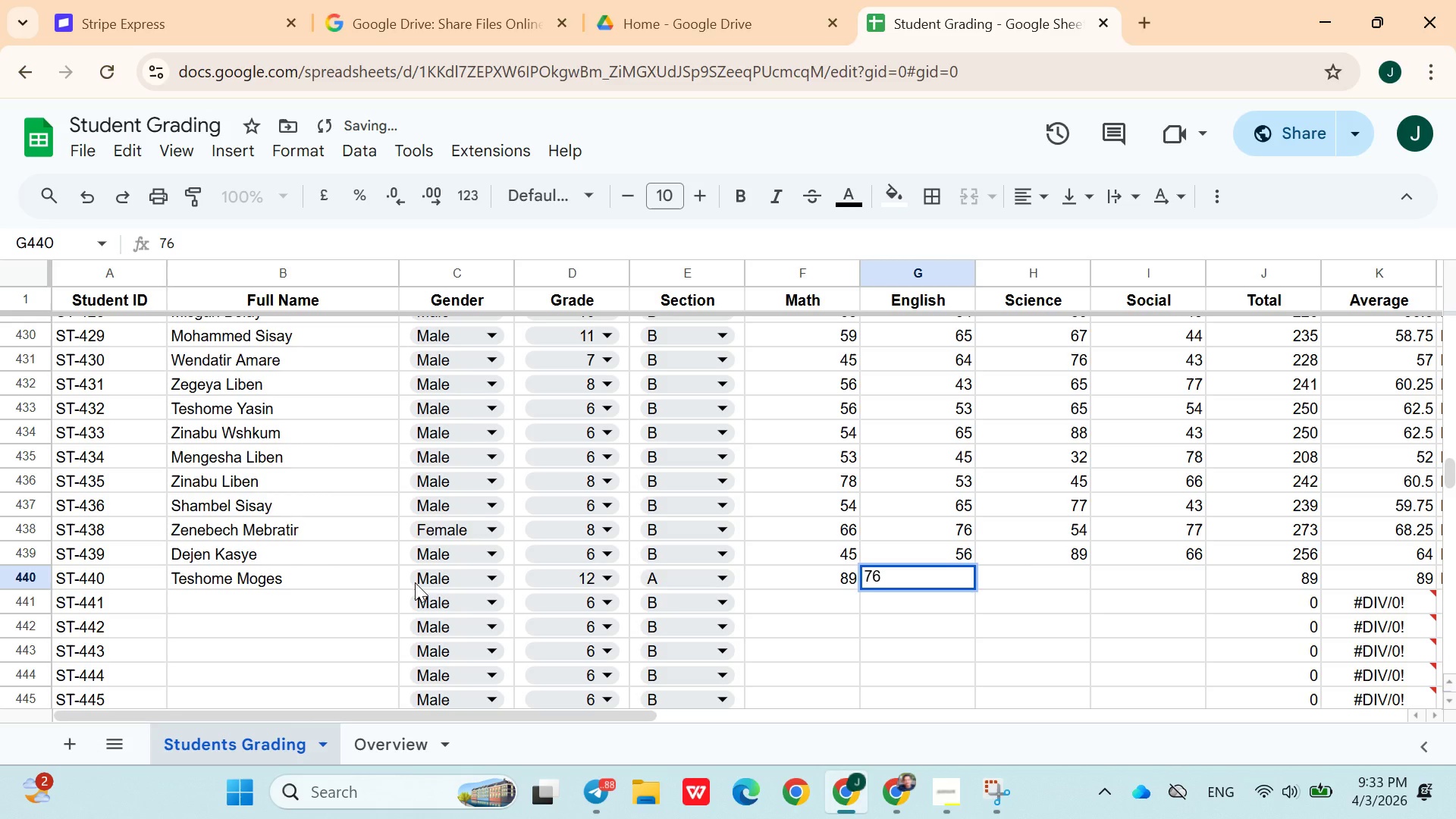 
key(ArrowRight)
 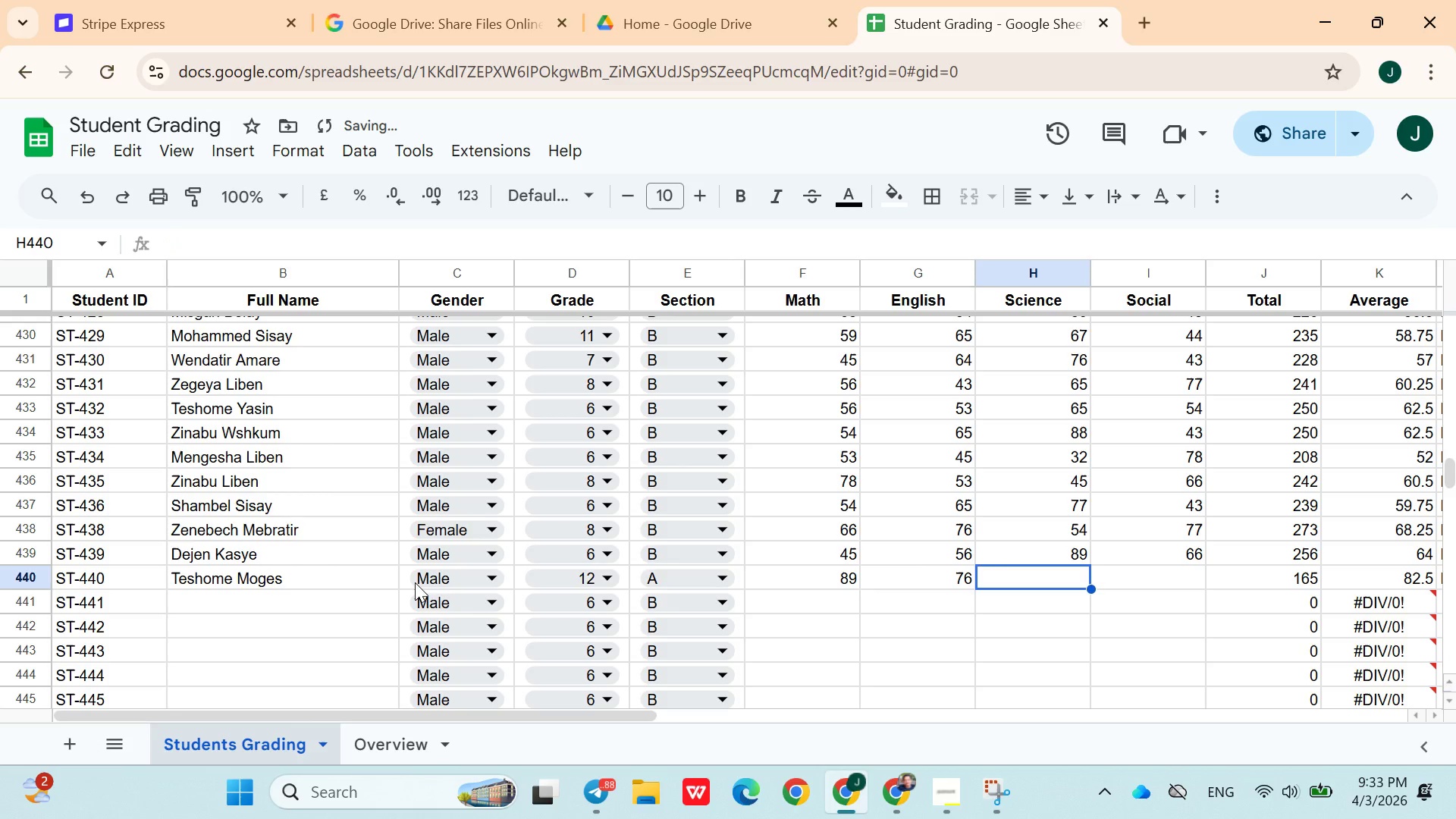 
type(78)
 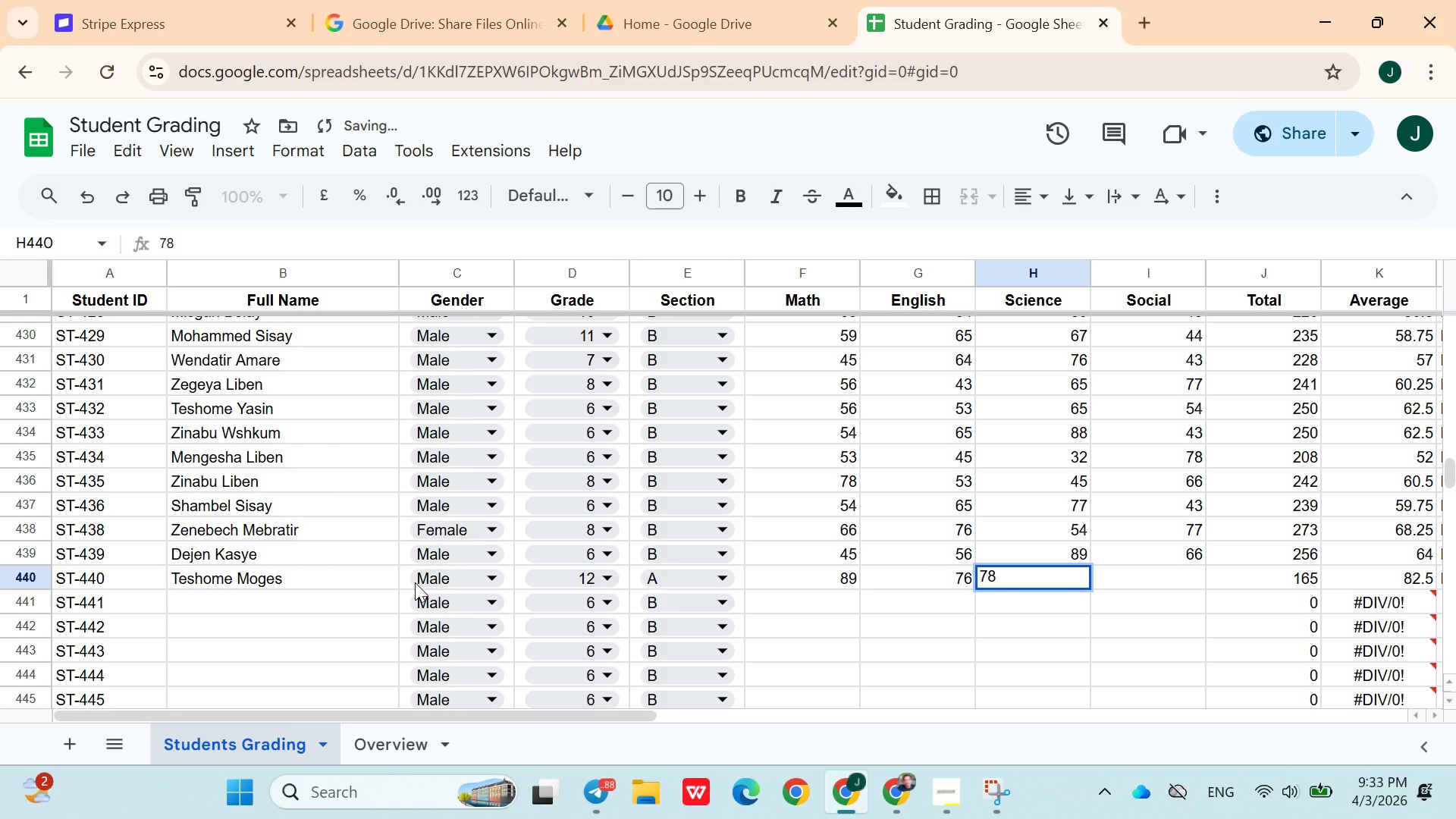 
key(ArrowRight)
 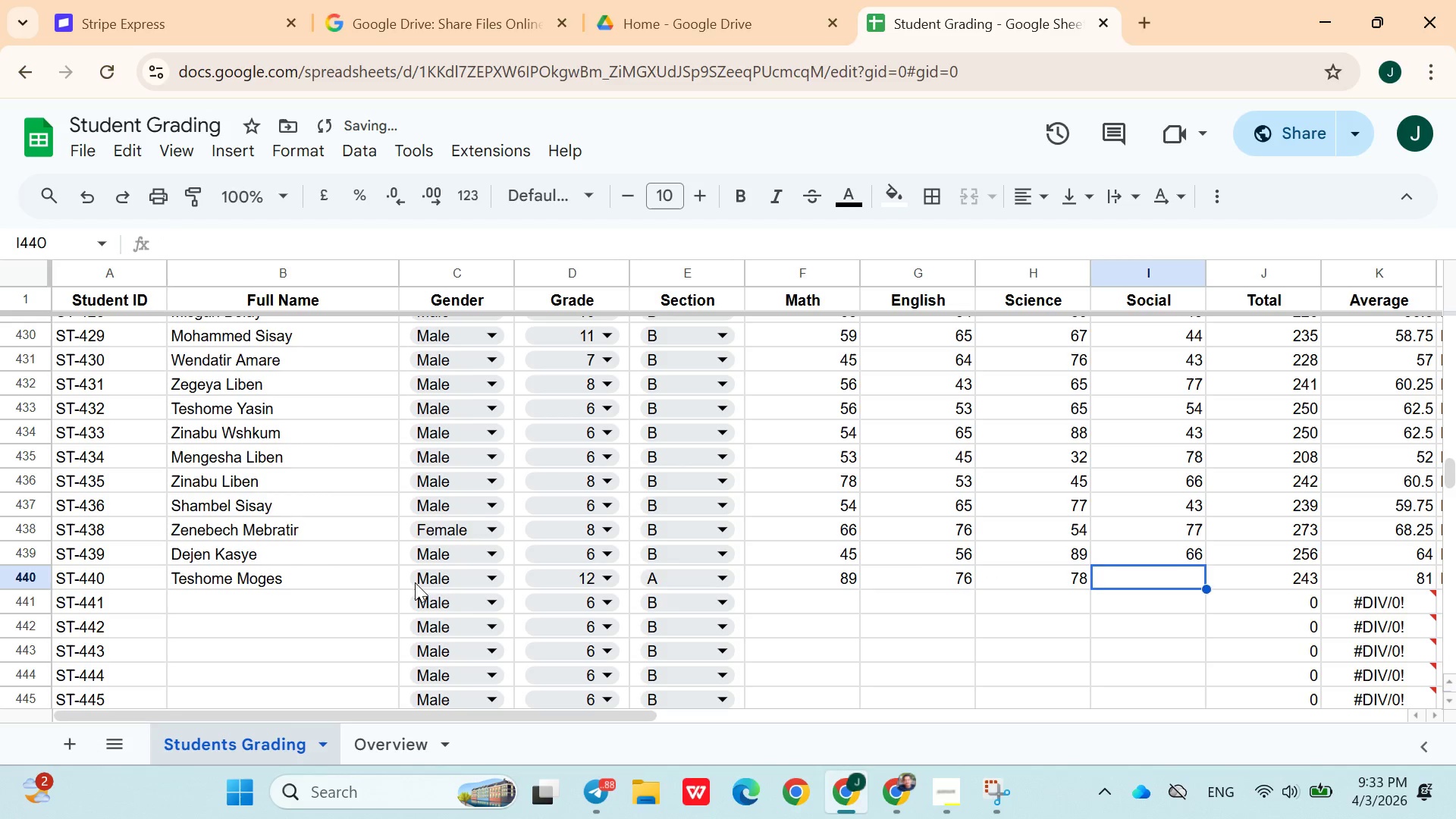 
type(77)
 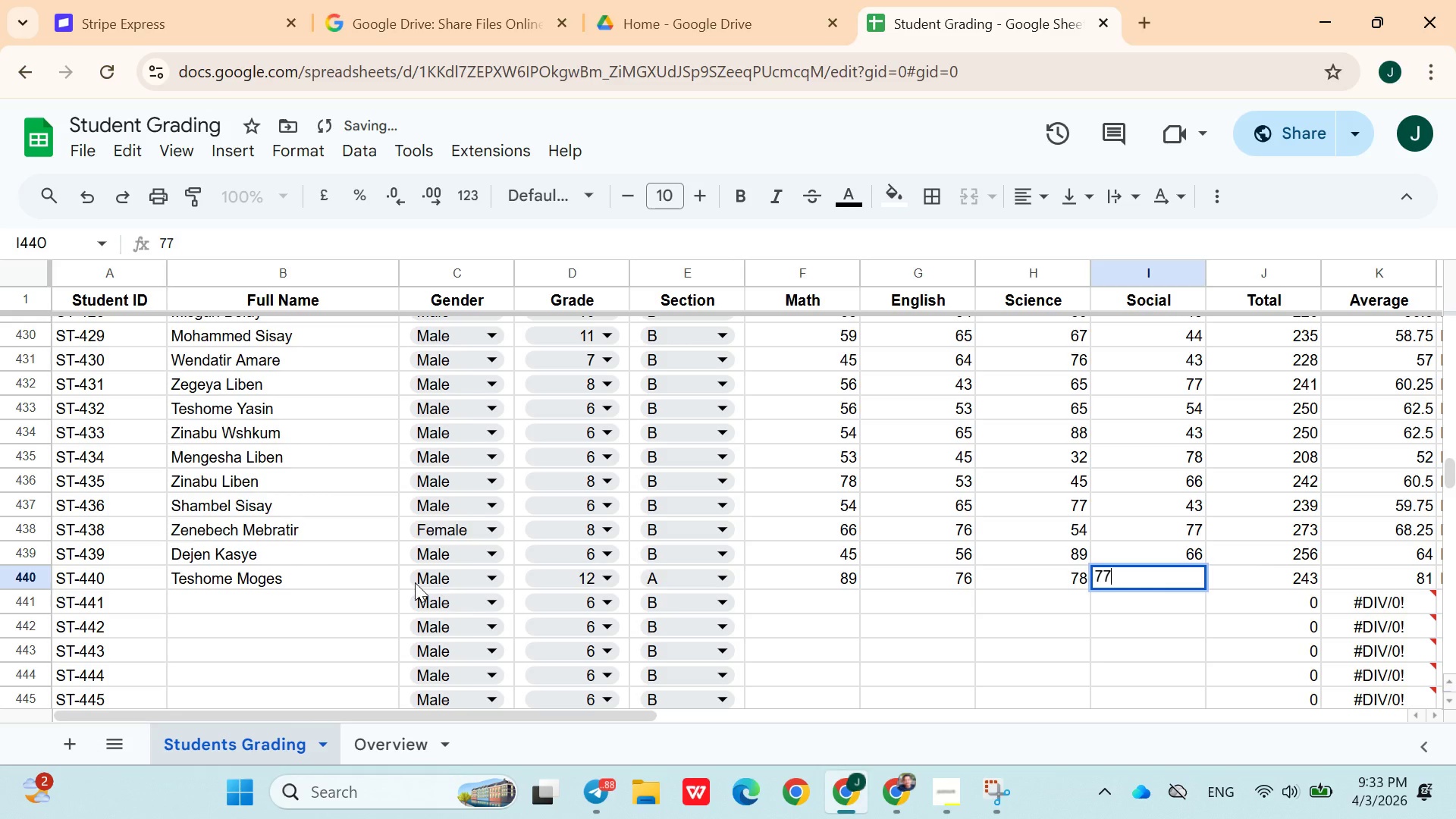 
key(ArrowDown)
 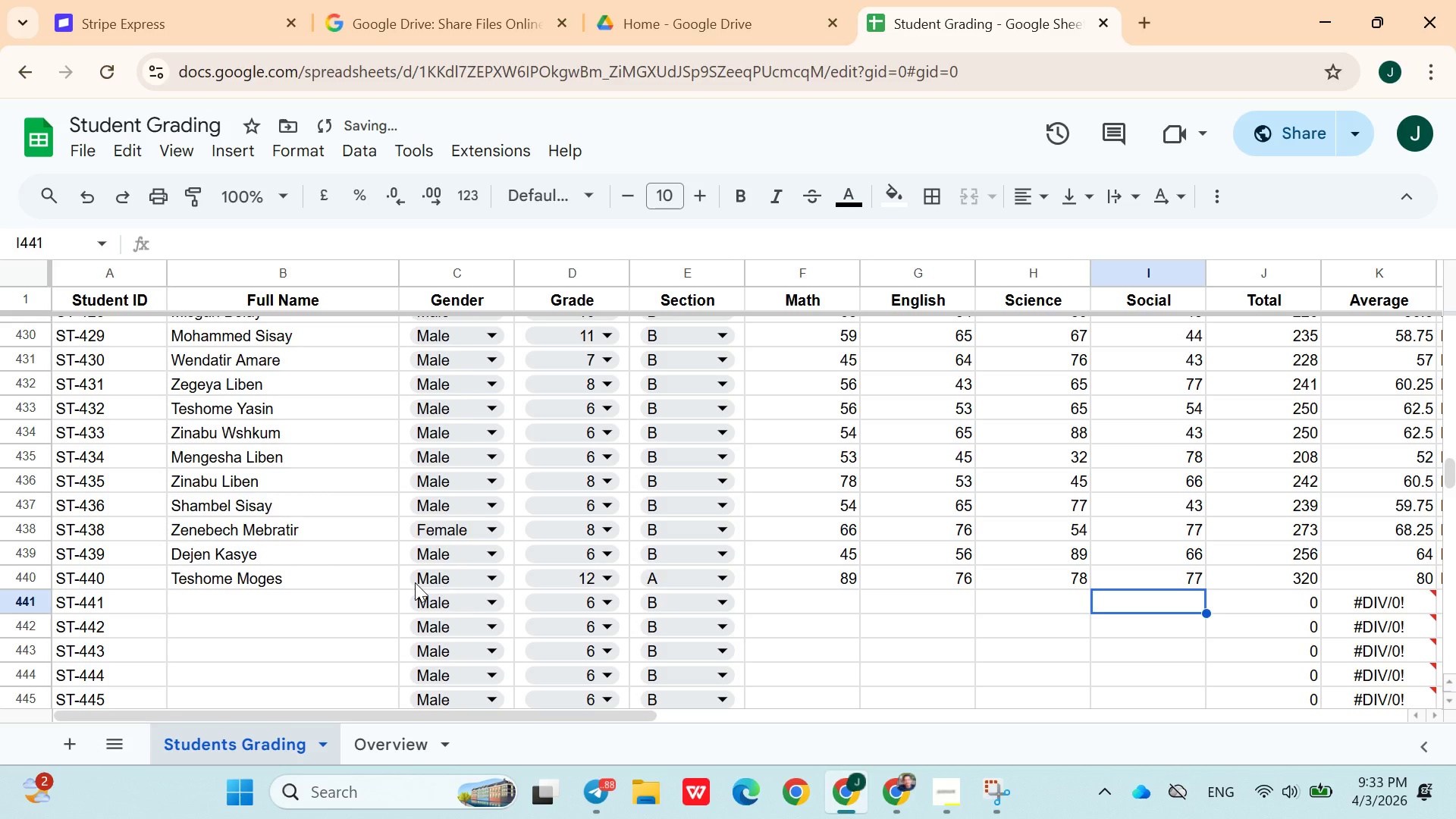 
hold_key(key=ArrowLeft, duration=1.16)
 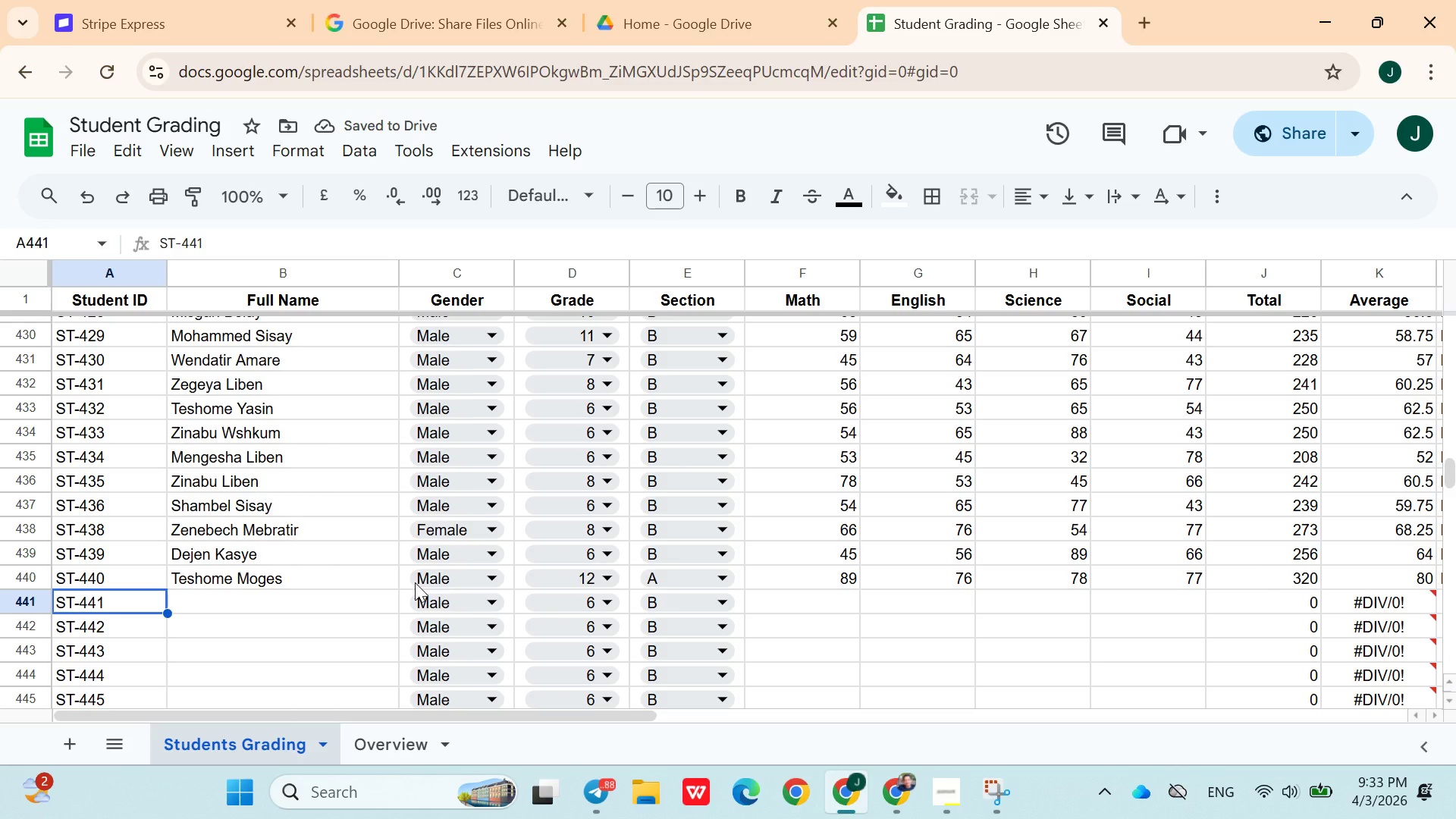 
key(ArrowRight)
 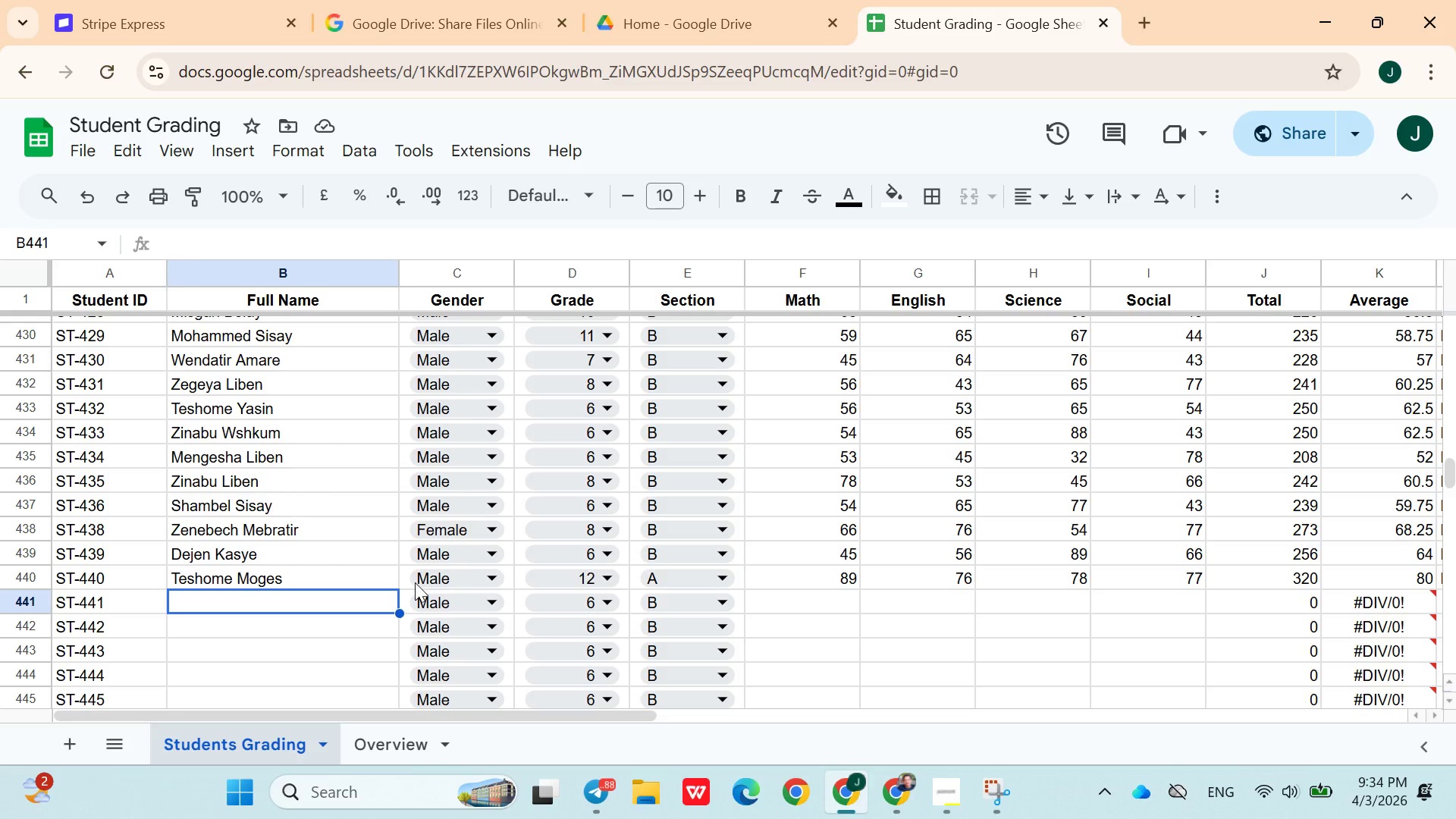 
wait(5.67)
 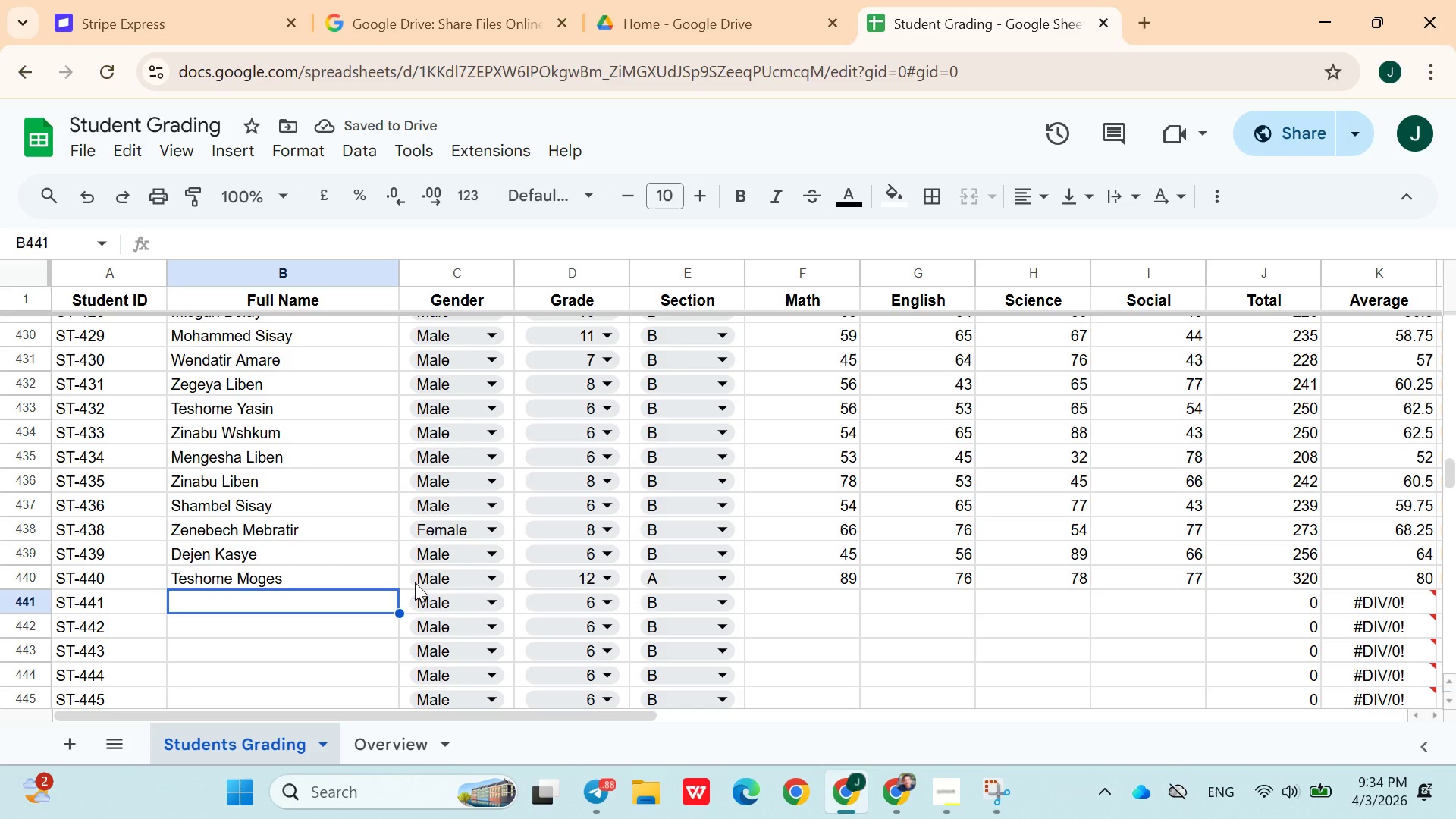 
type(Asnakew Mulugeta)
 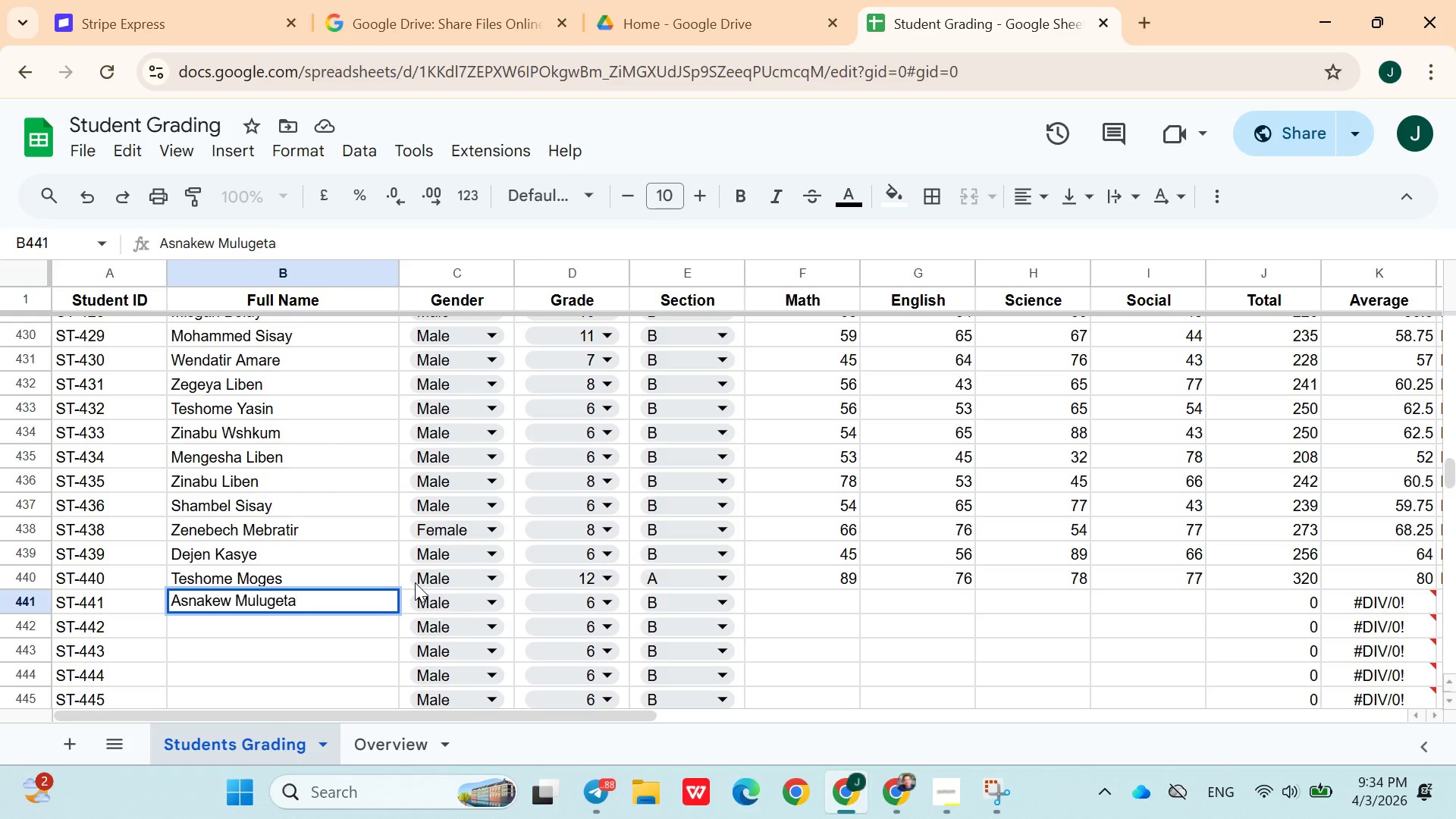 
wait(9.19)
 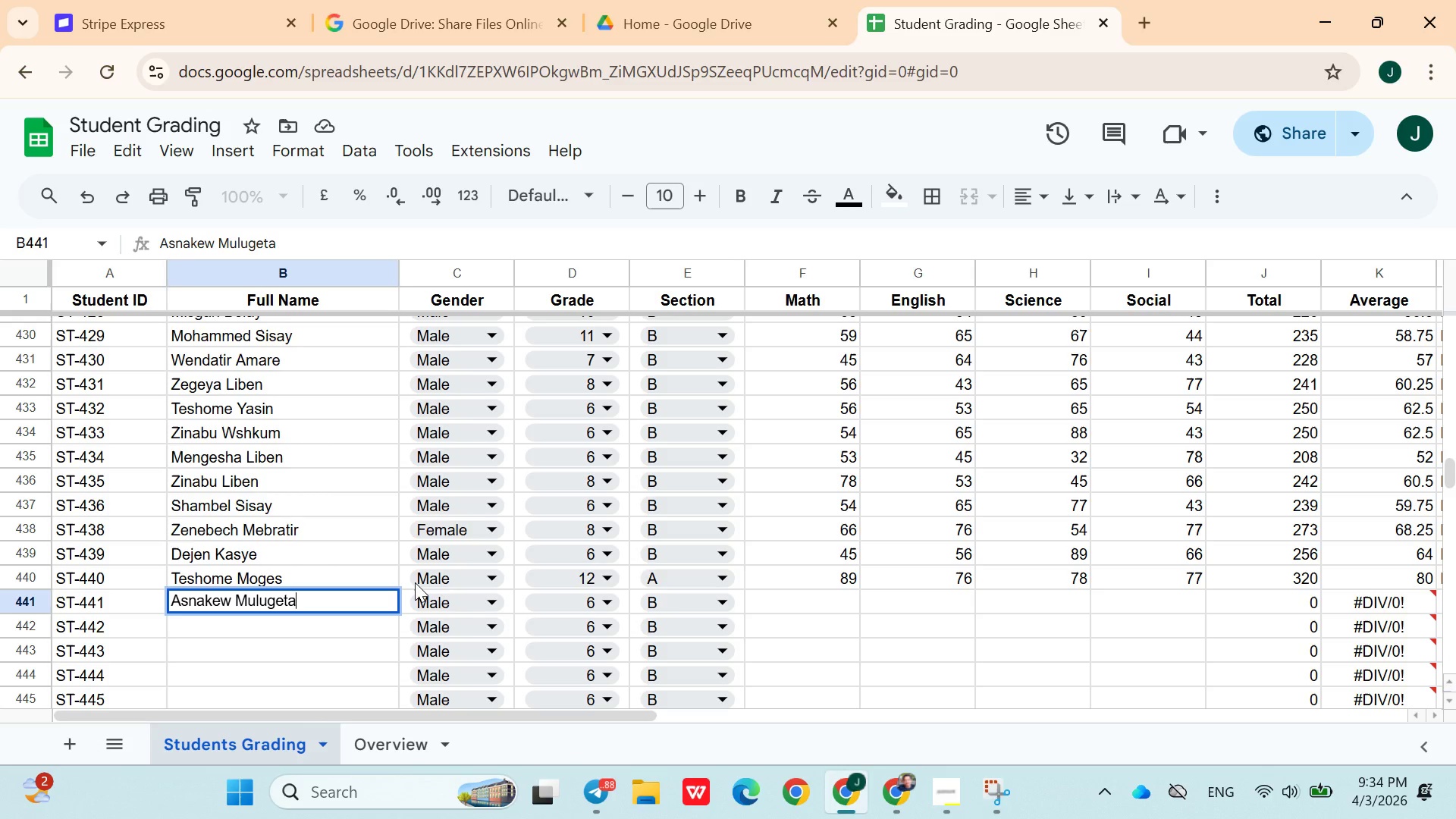 
left_click([893, 782])
 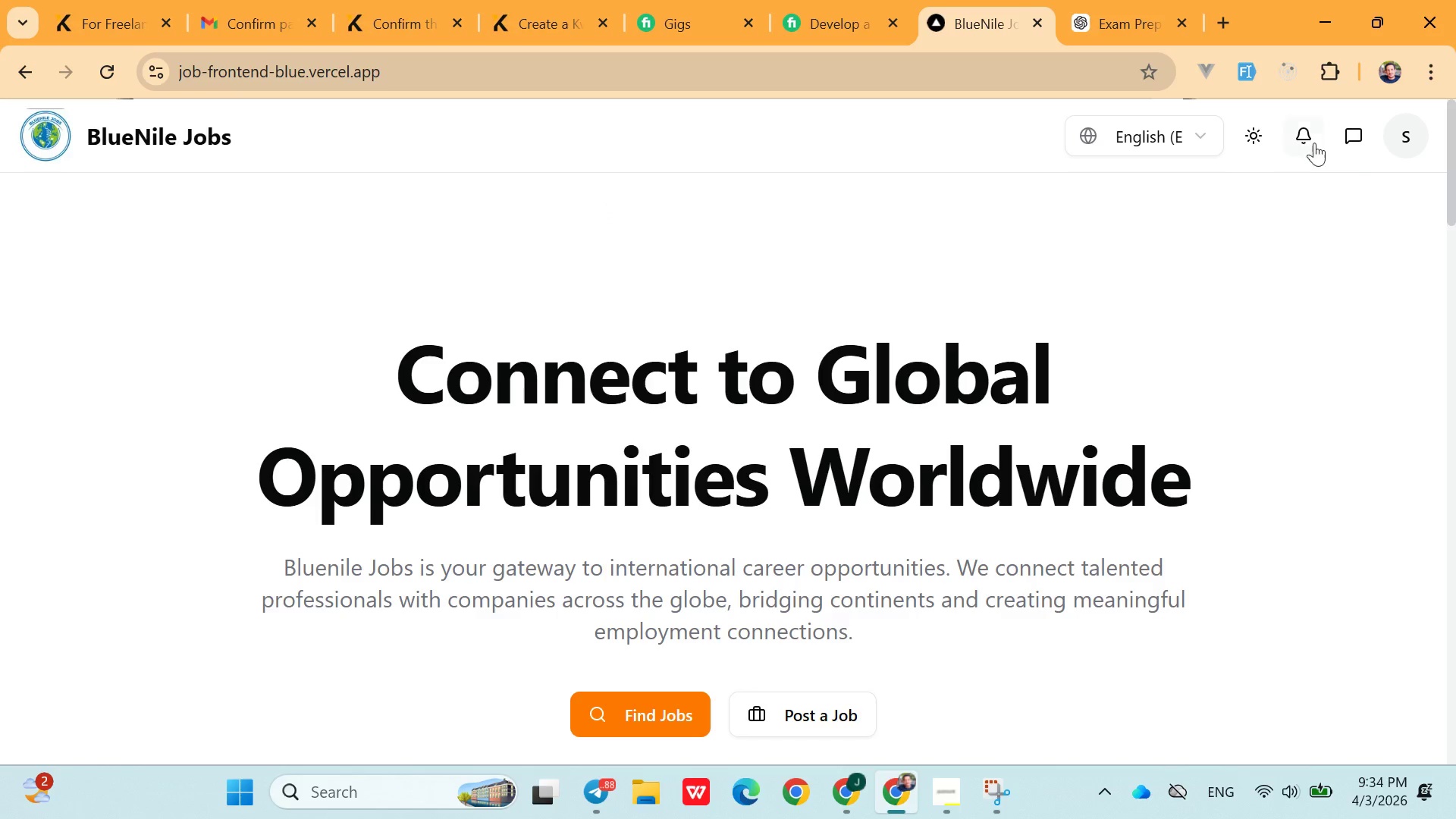 
wait(5.95)
 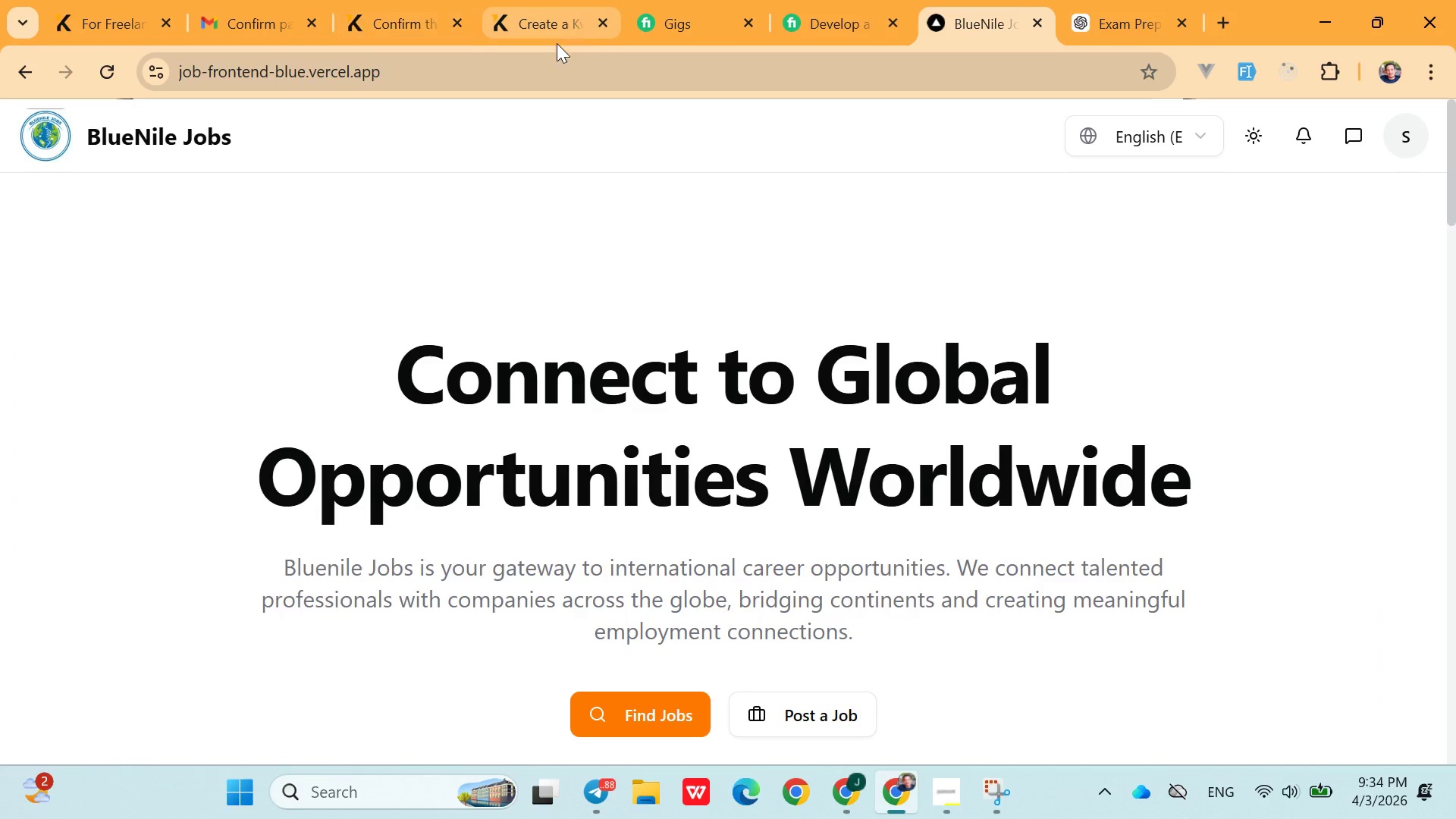 
double_click([1395, 134])
 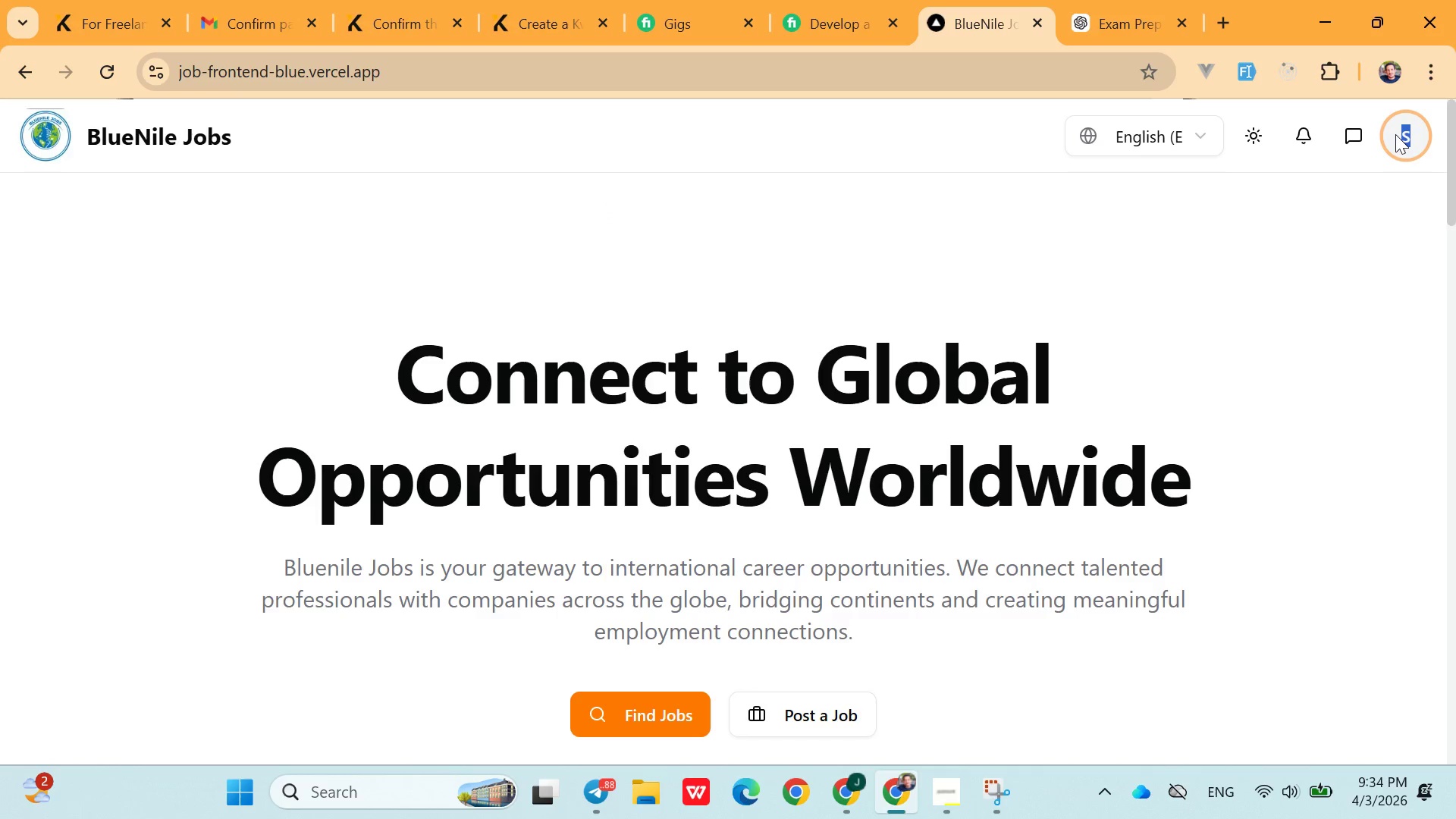 
left_click([1395, 134])
 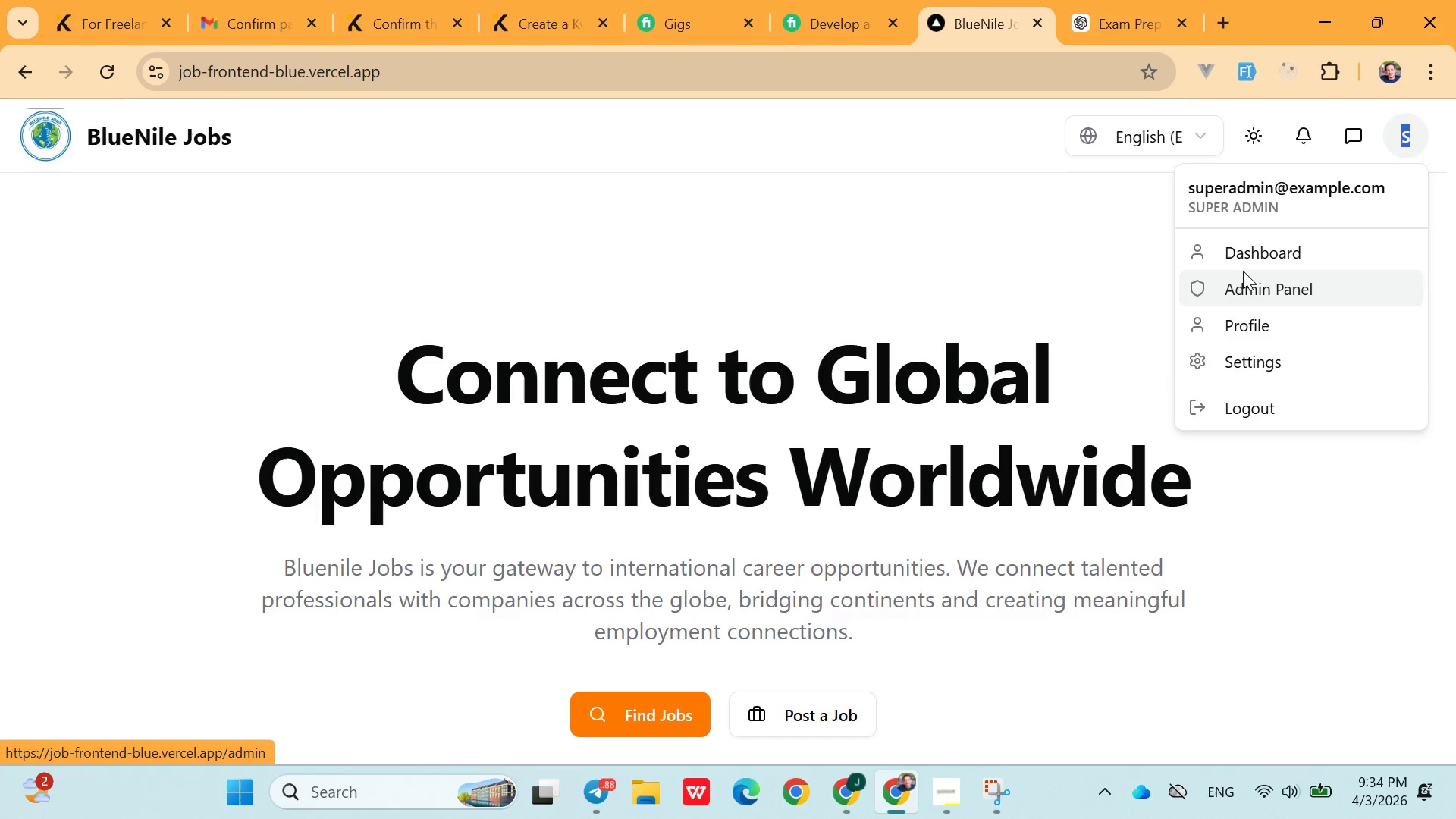 
left_click([1247, 246])
 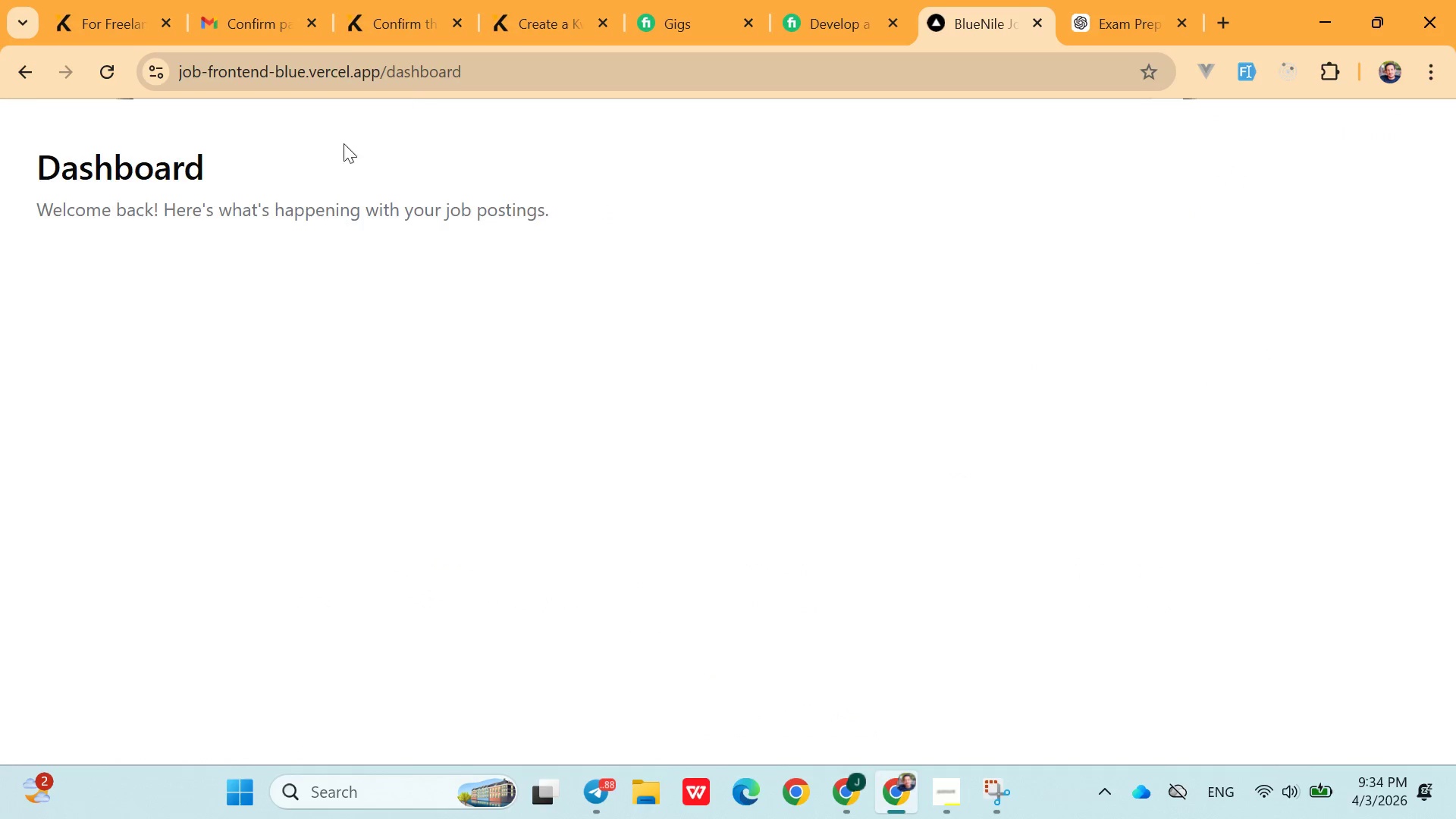 
left_click_drag(start_coordinate=[30, 68], to_coordinate=[716, 300])
 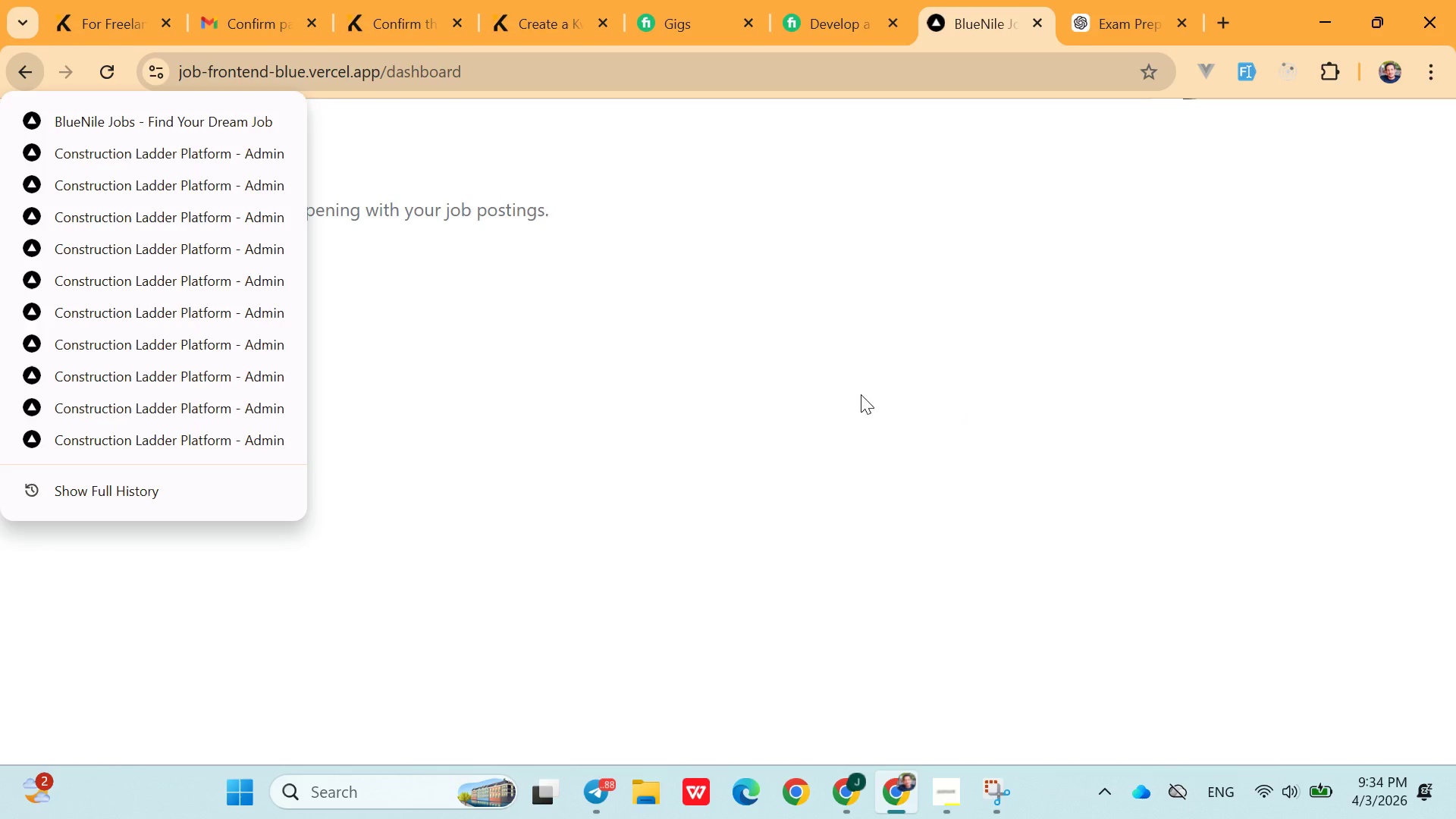 